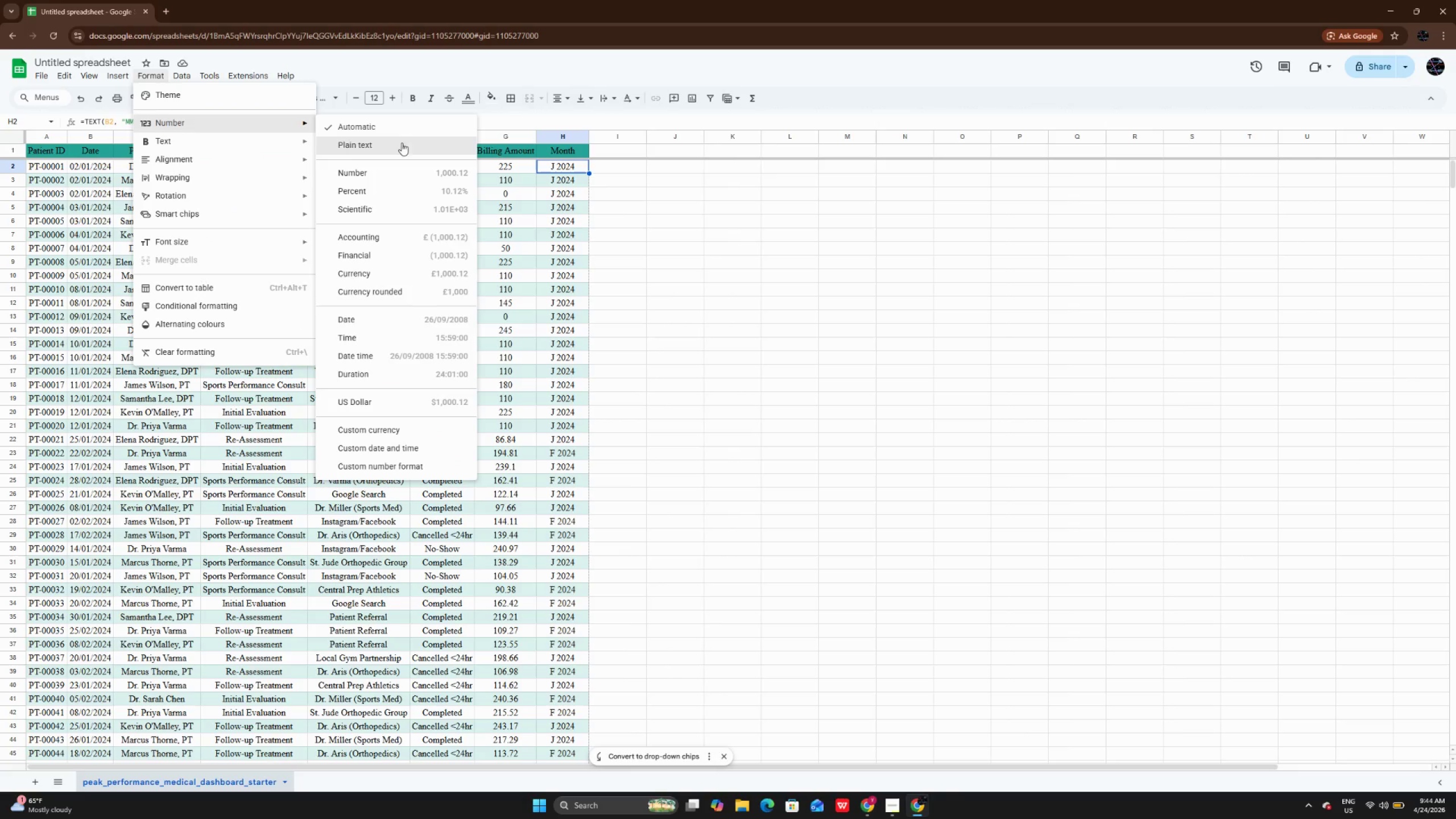 
left_click([402, 150])
 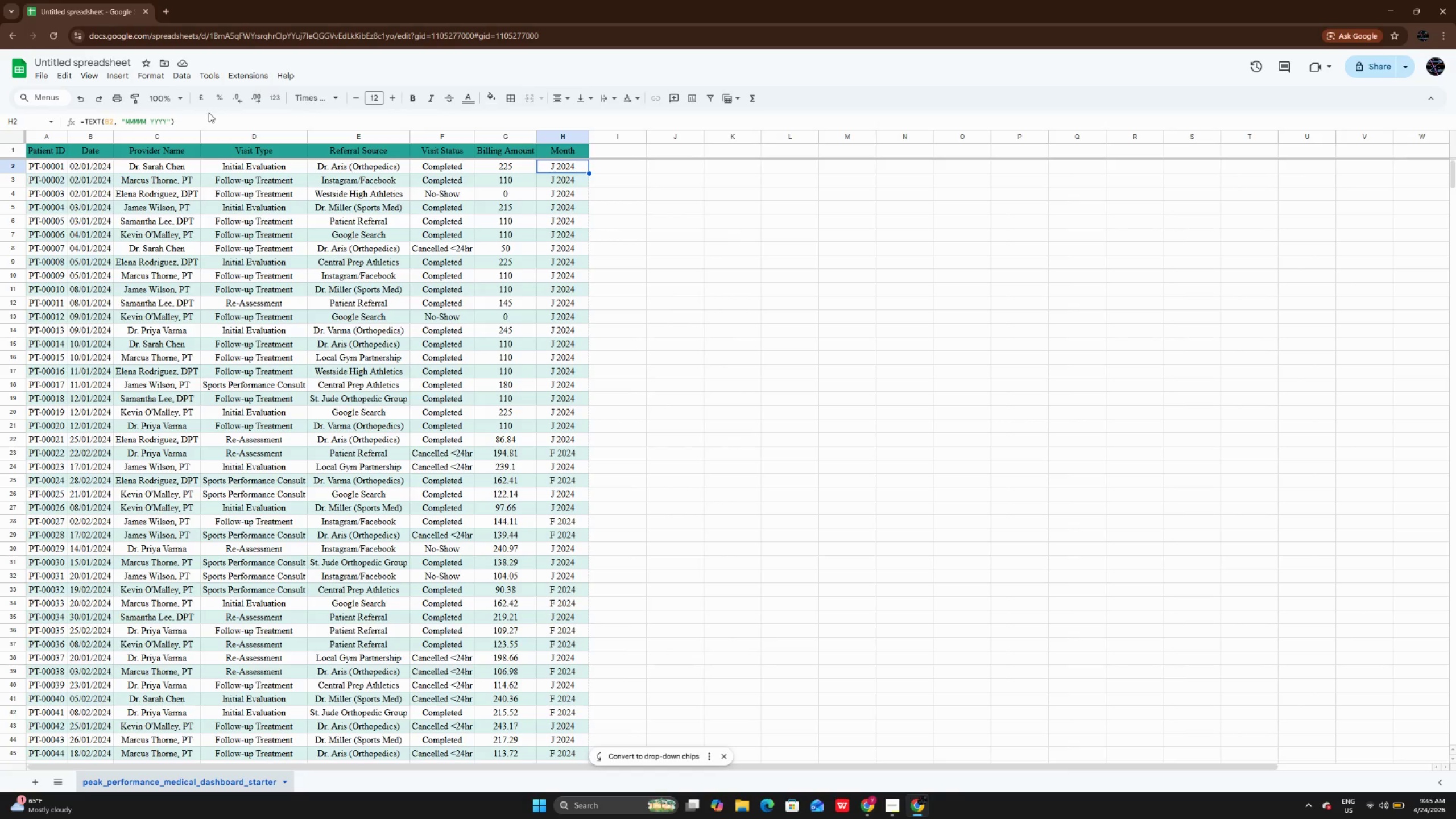 
wait(52.98)
 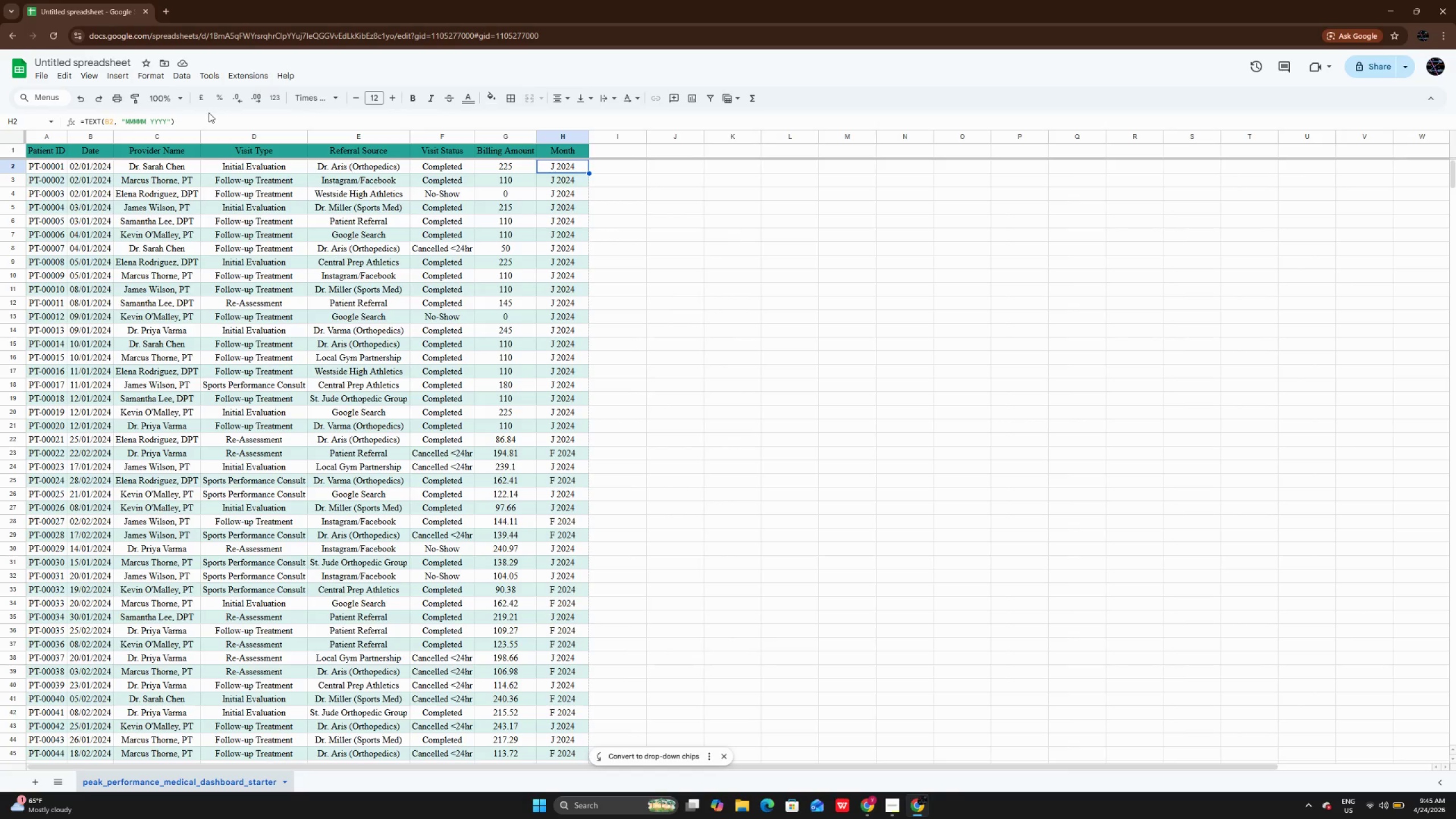 
left_click([149, 119])
 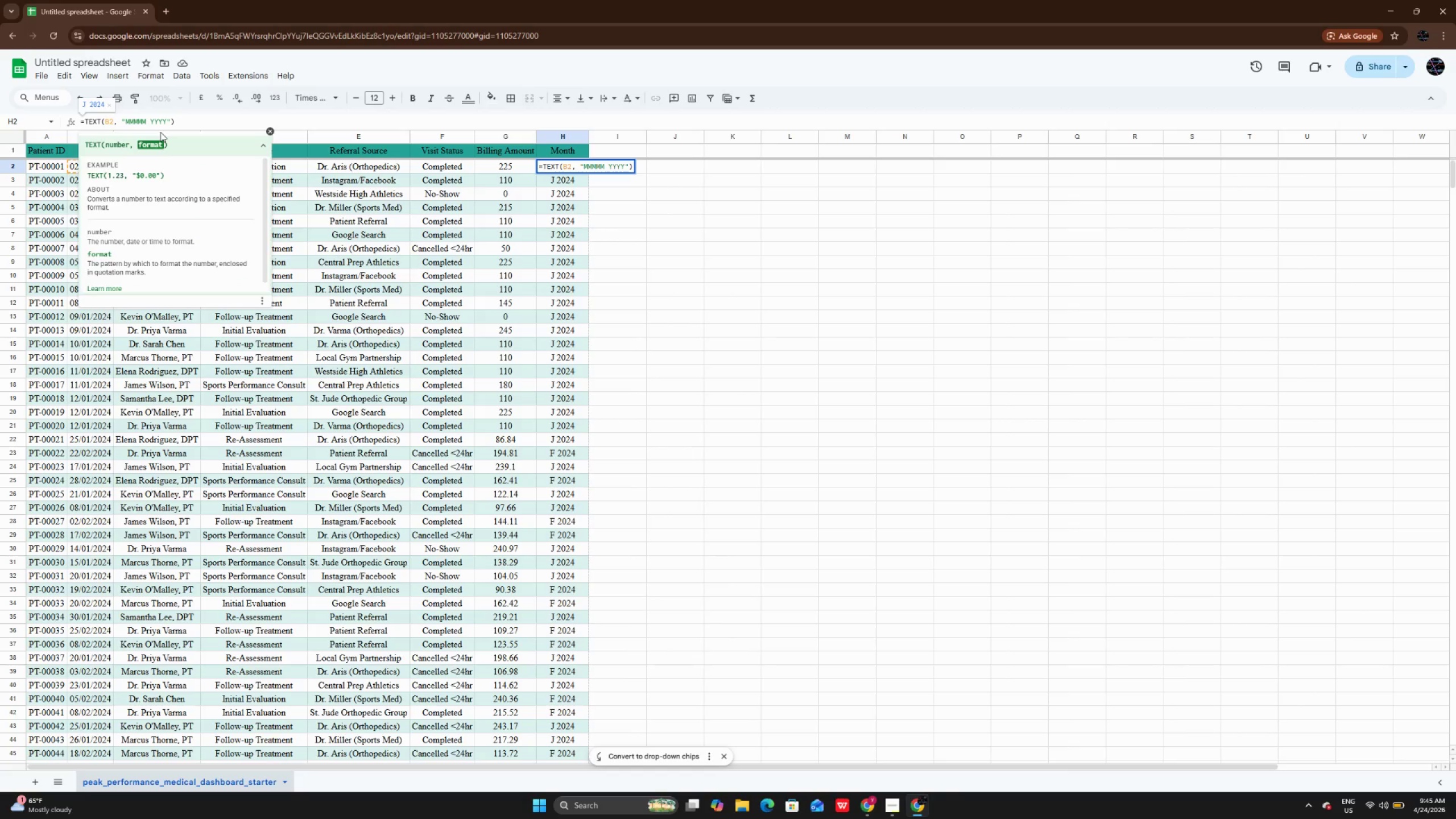 
key(ArrowLeft)
 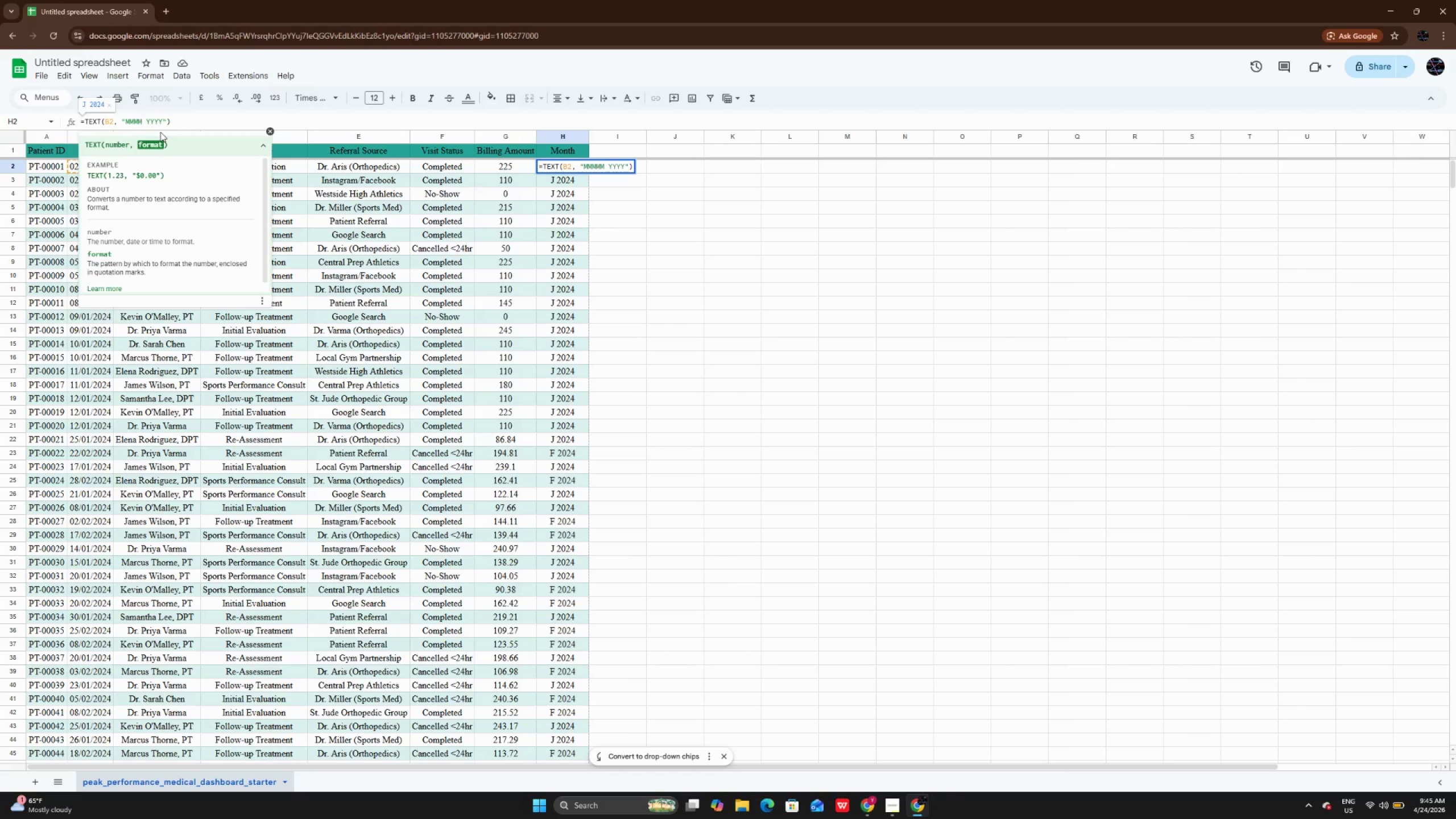 
key(Backspace)
 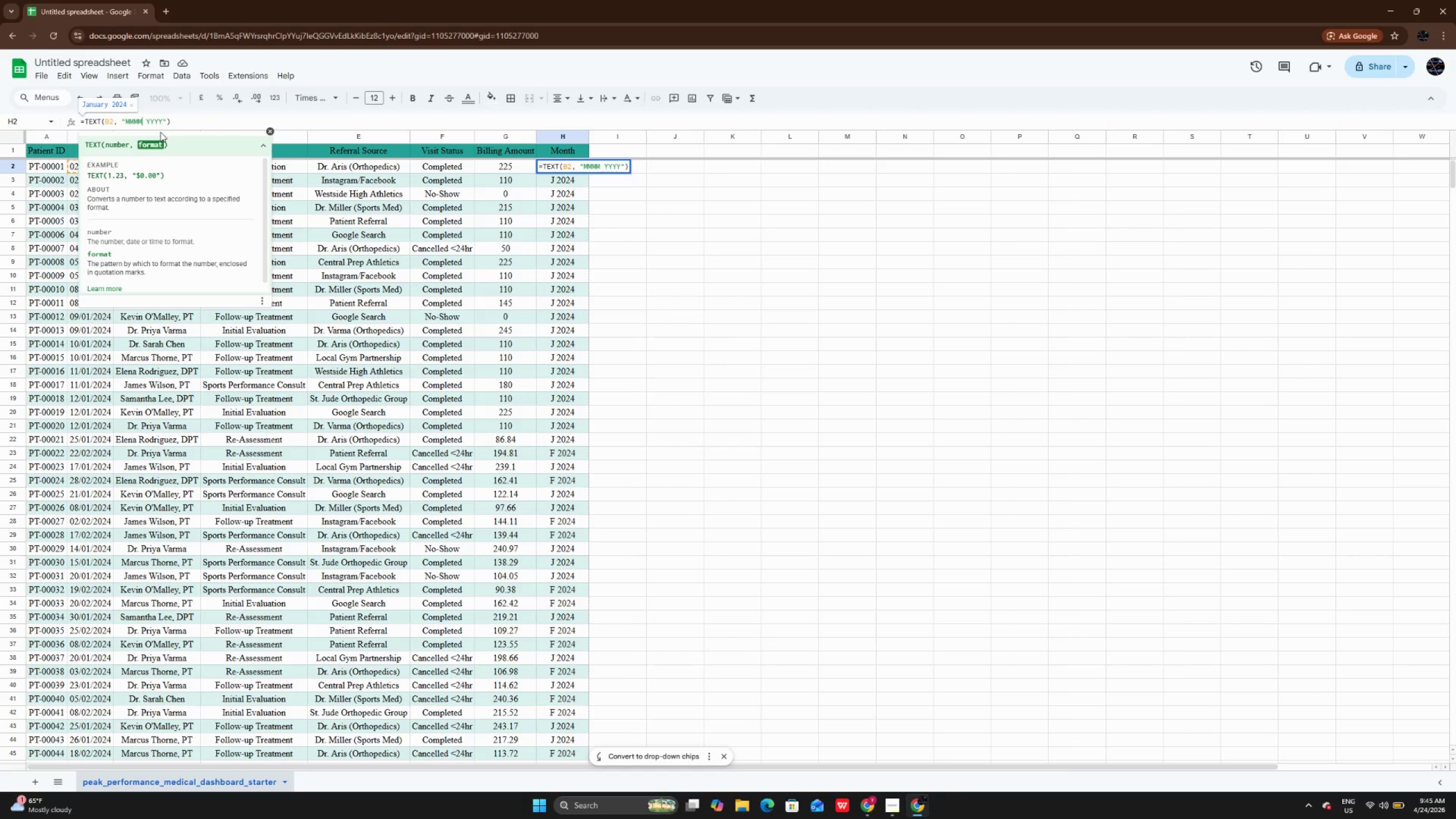 
key(Enter)
 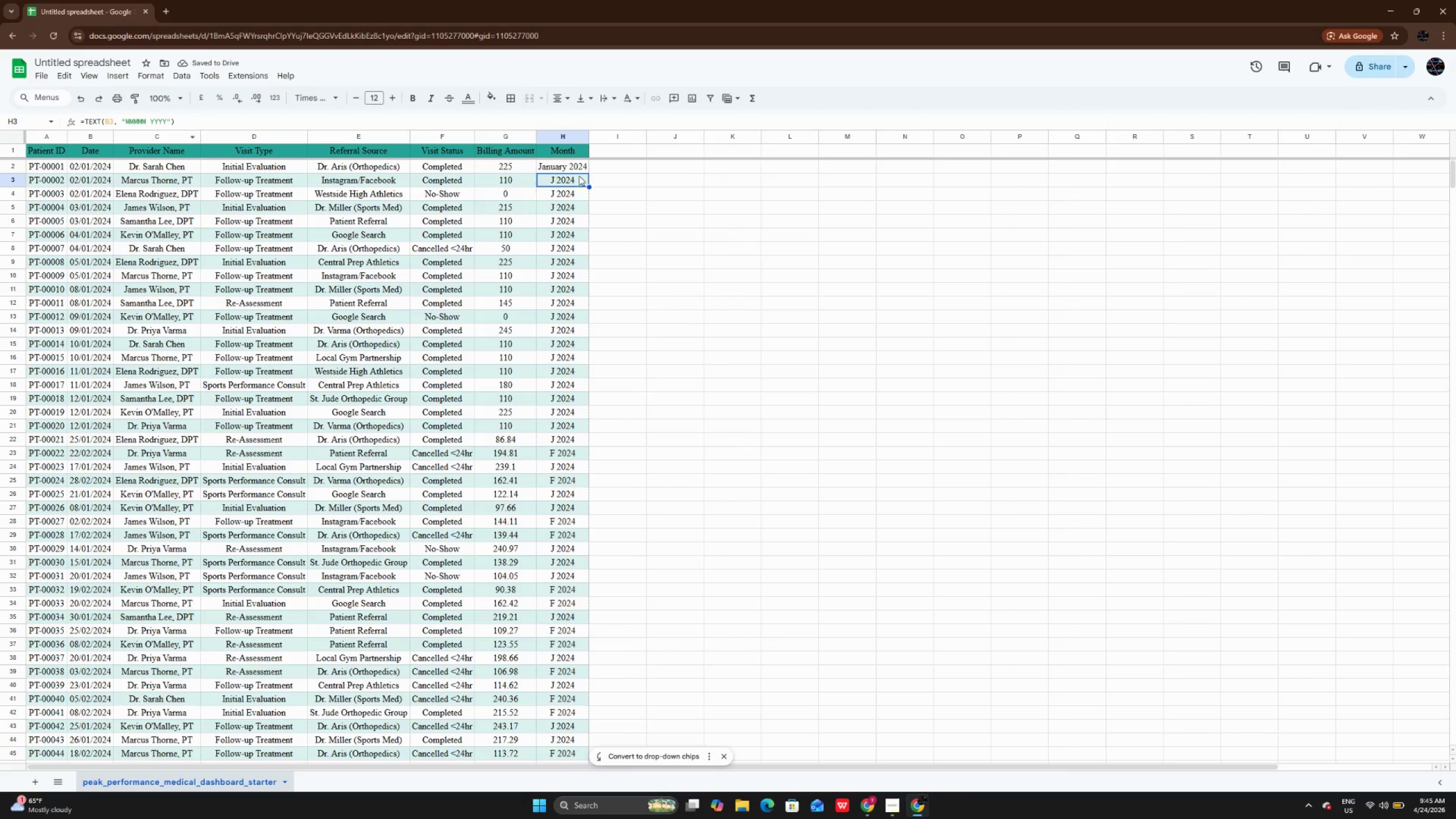 
left_click([572, 168])
 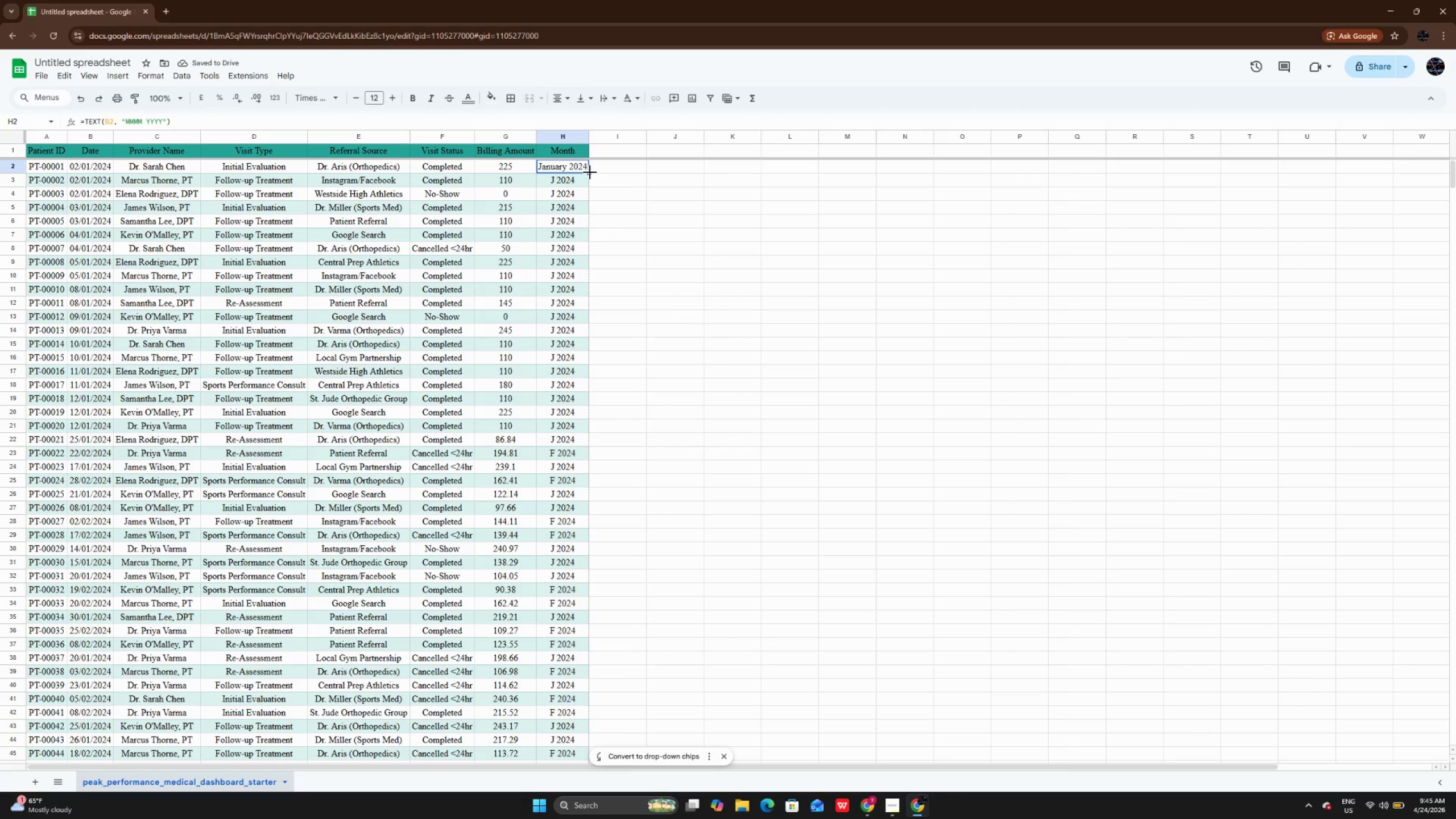 
left_click_drag(start_coordinate=[590, 172], to_coordinate=[576, 510])
 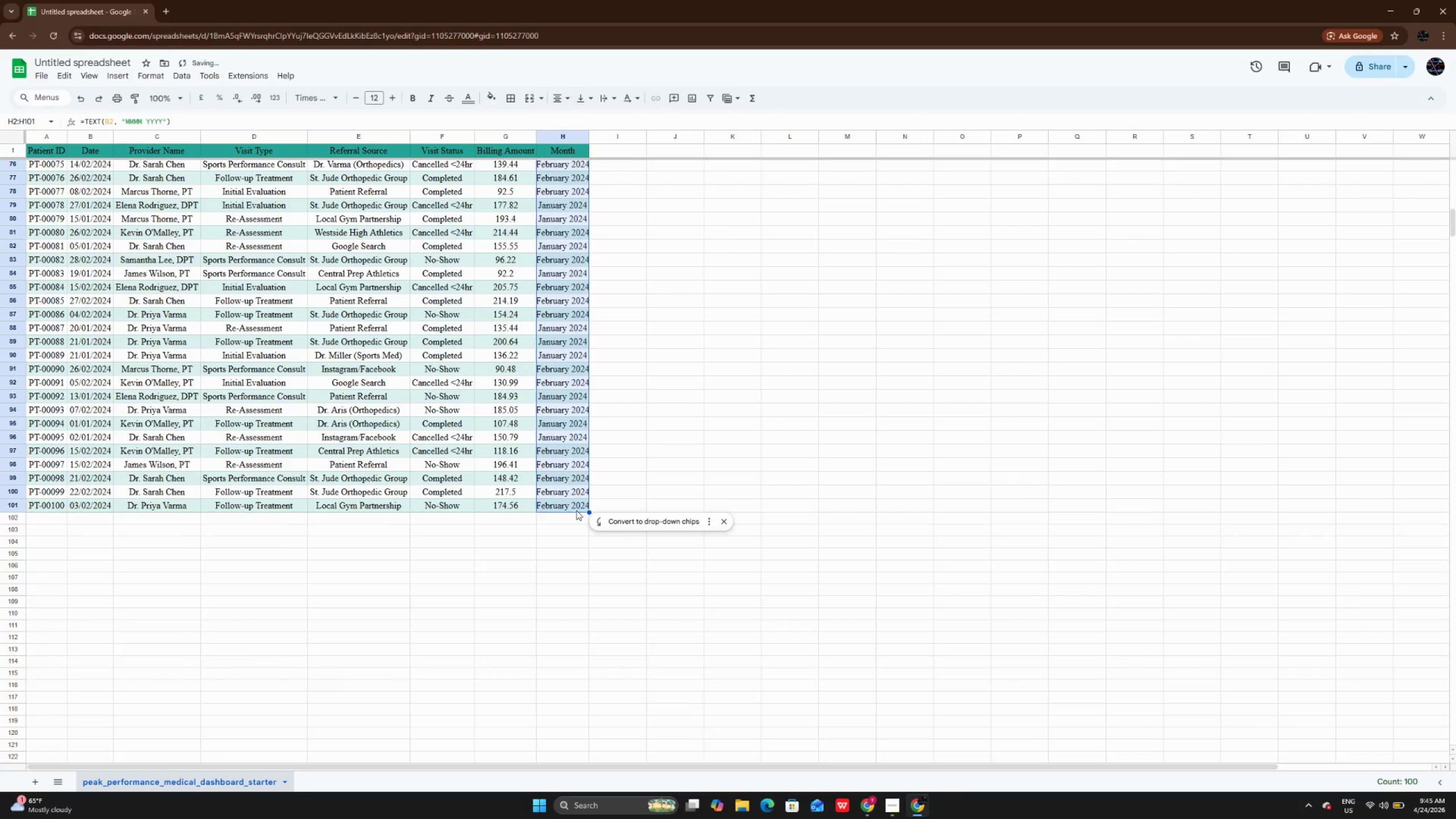 
scroll: coordinate [582, 464], scroll_direction: up, amount: 23.0
 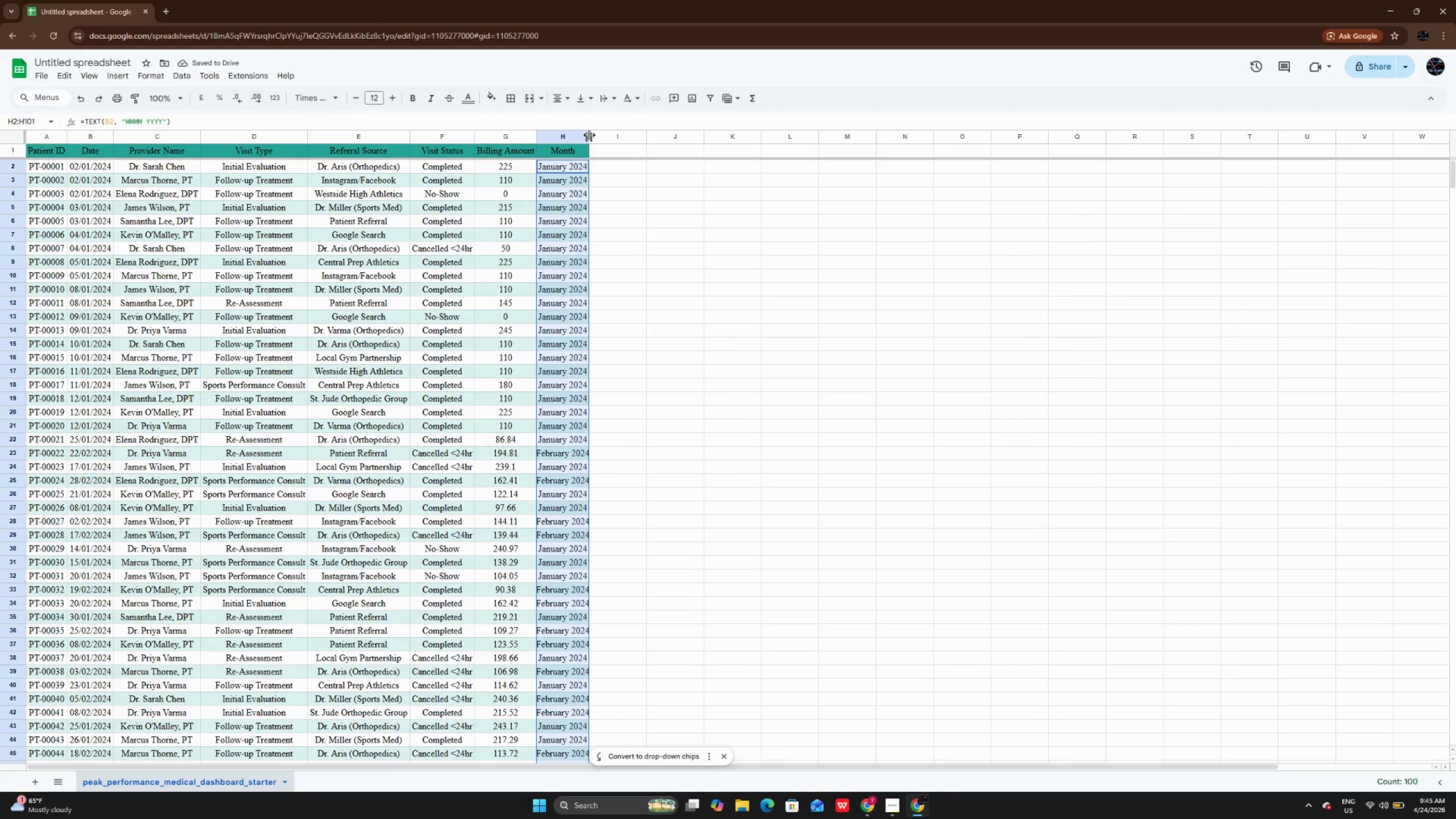 
double_click([589, 135])
 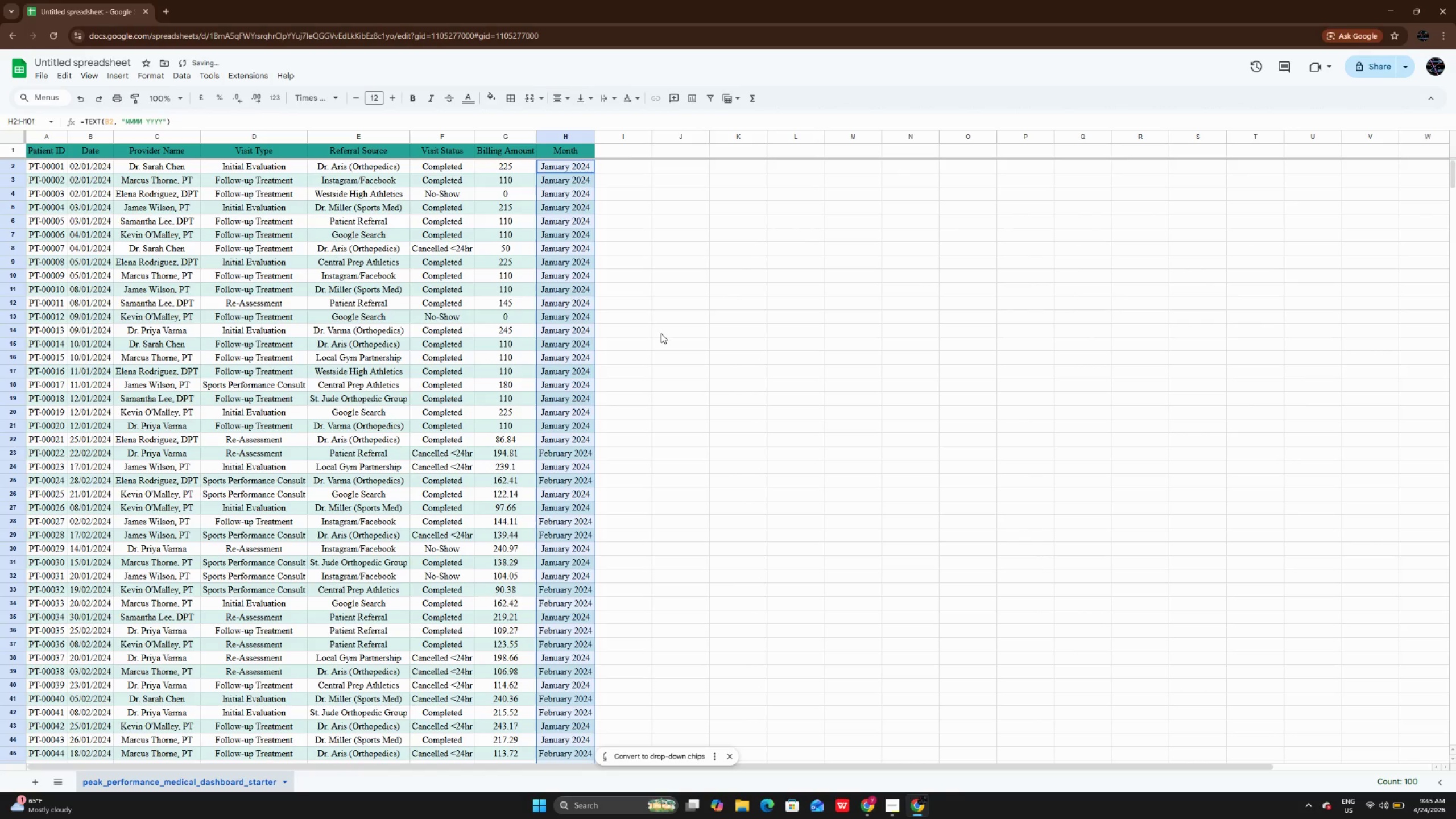 
left_click([661, 328])
 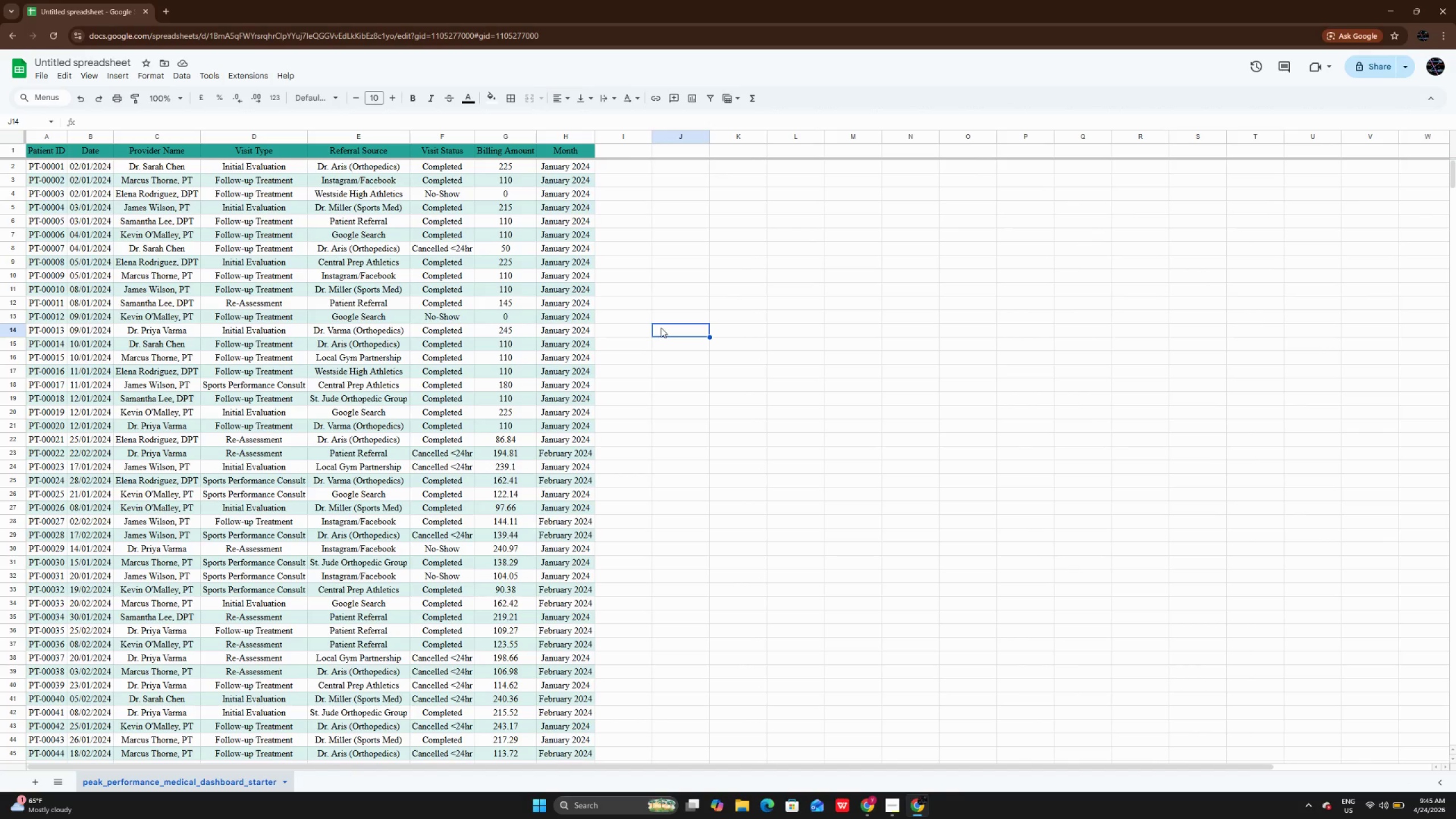 
wait(9.84)
 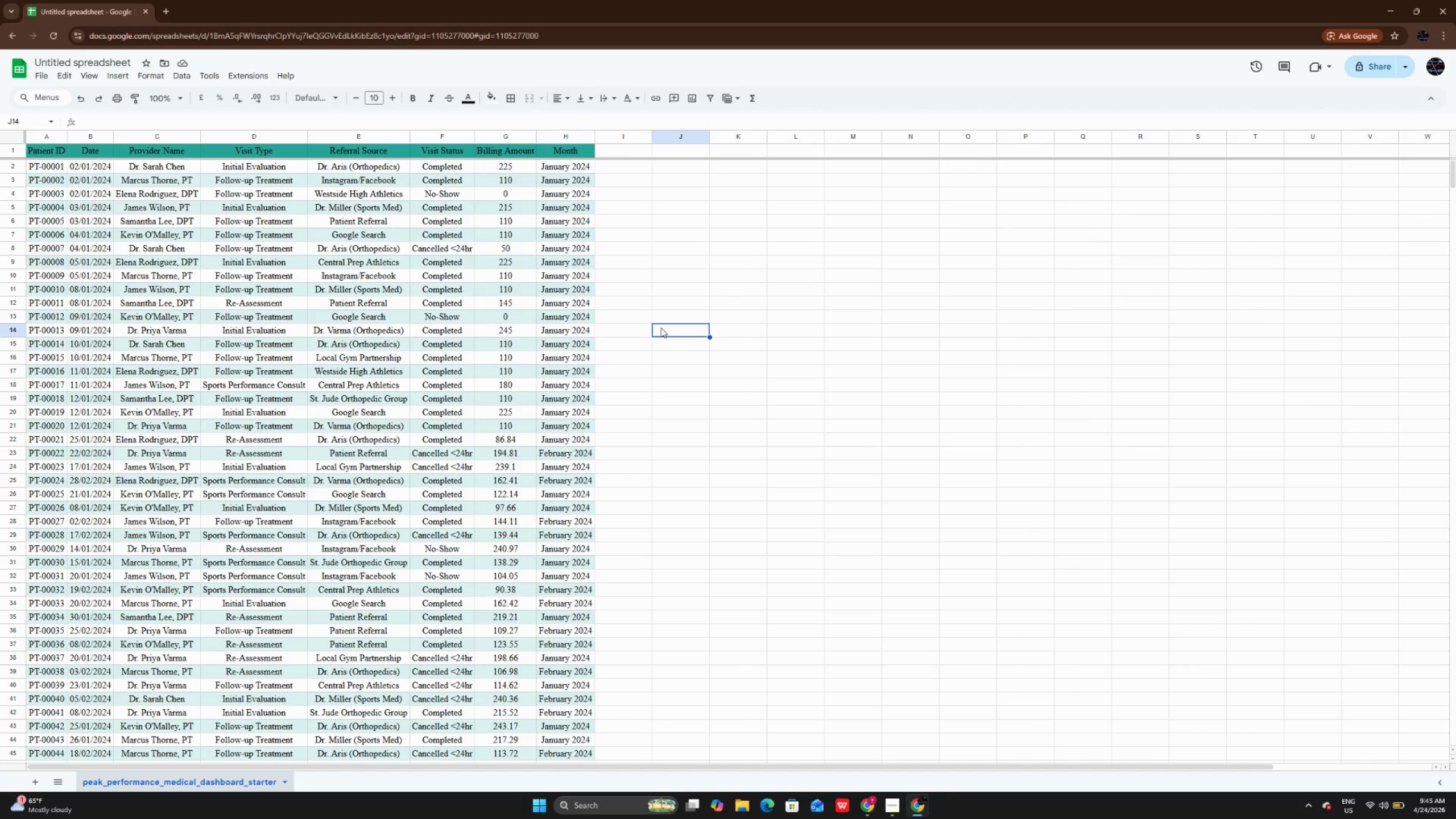 
key(VolumeUp)
 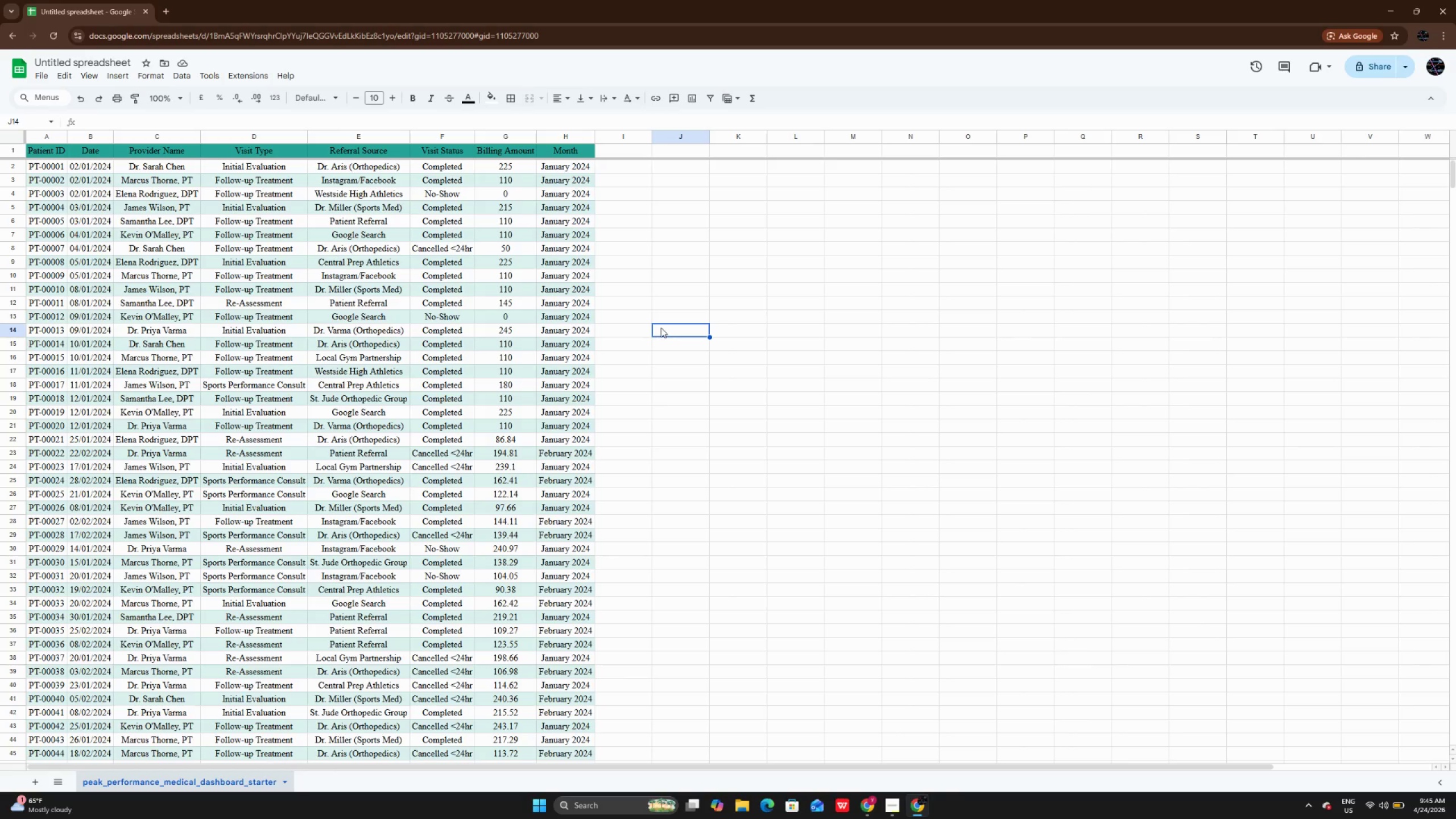 
key(VolumeUp)
 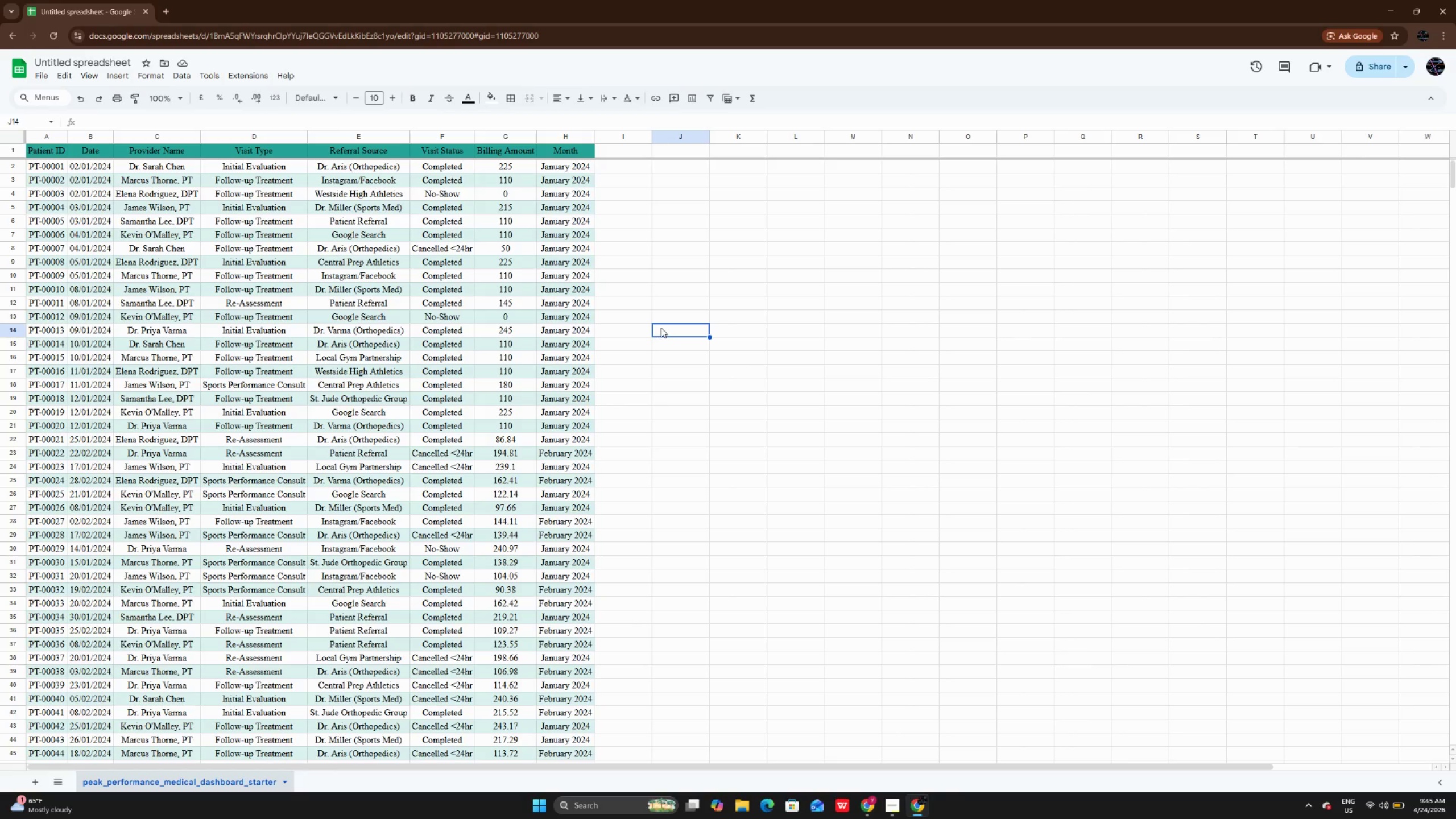 
key(VolumeUp)
 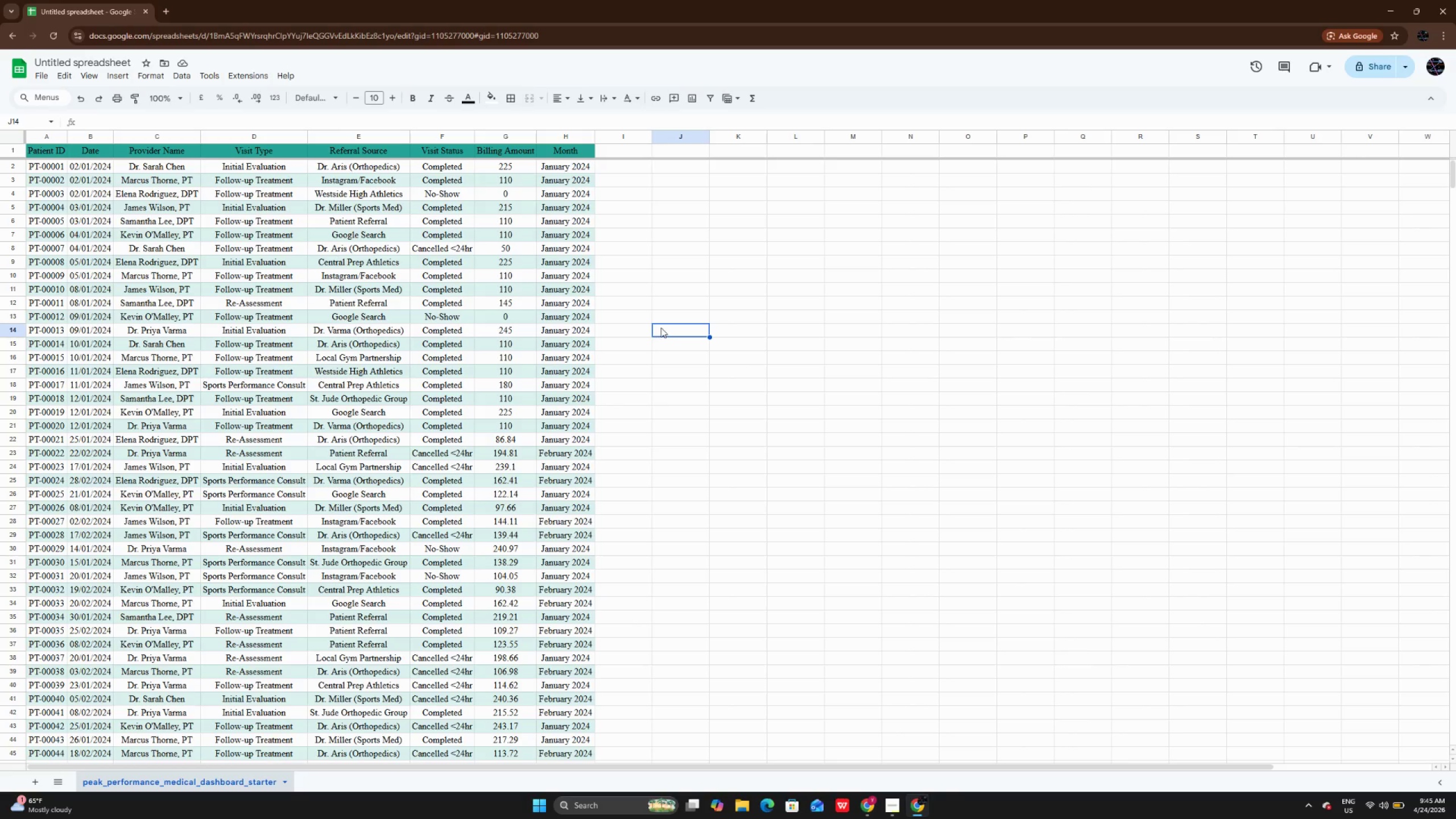 
key(VolumeUp)
 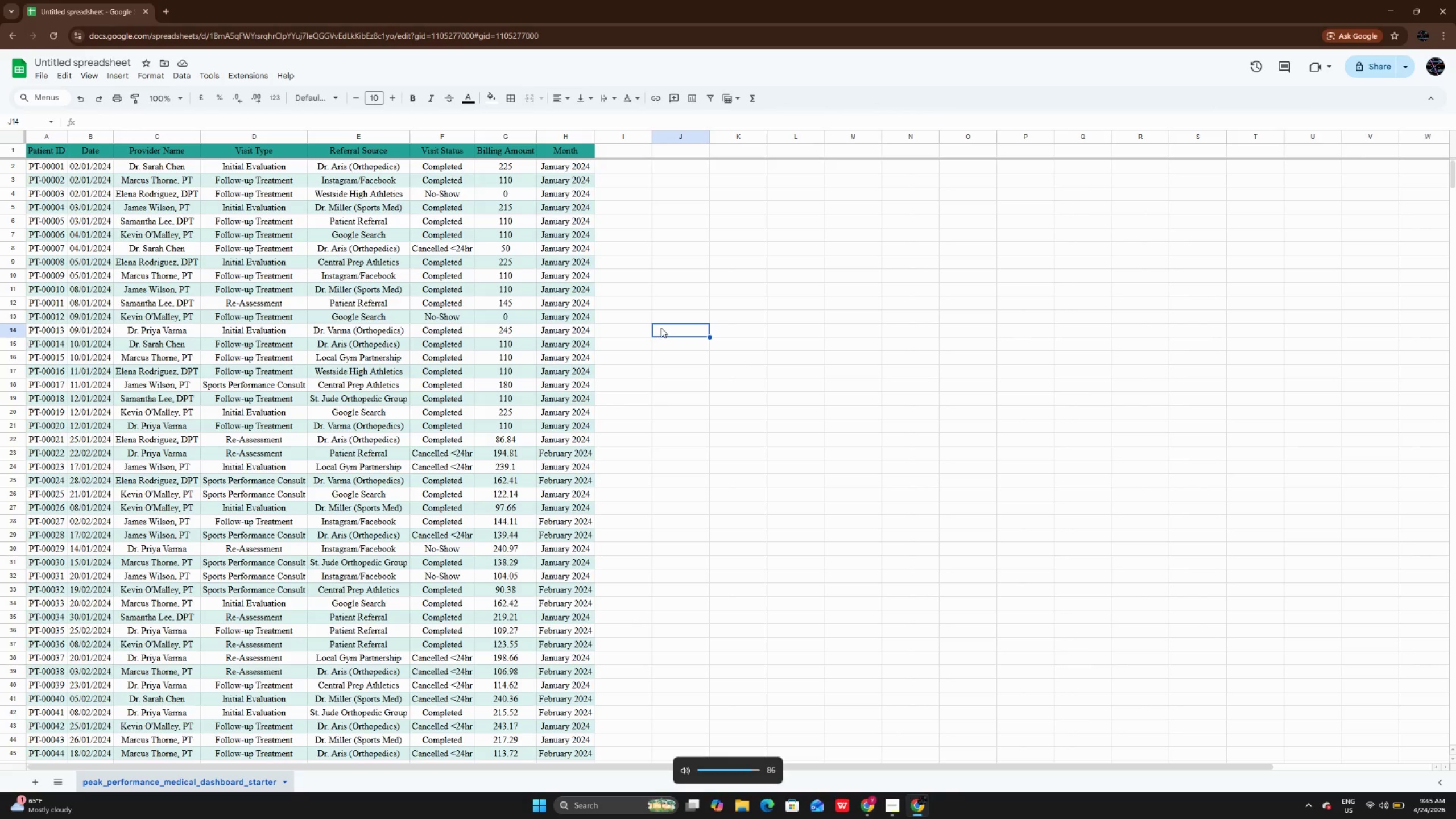 
key(VolumeUp)
 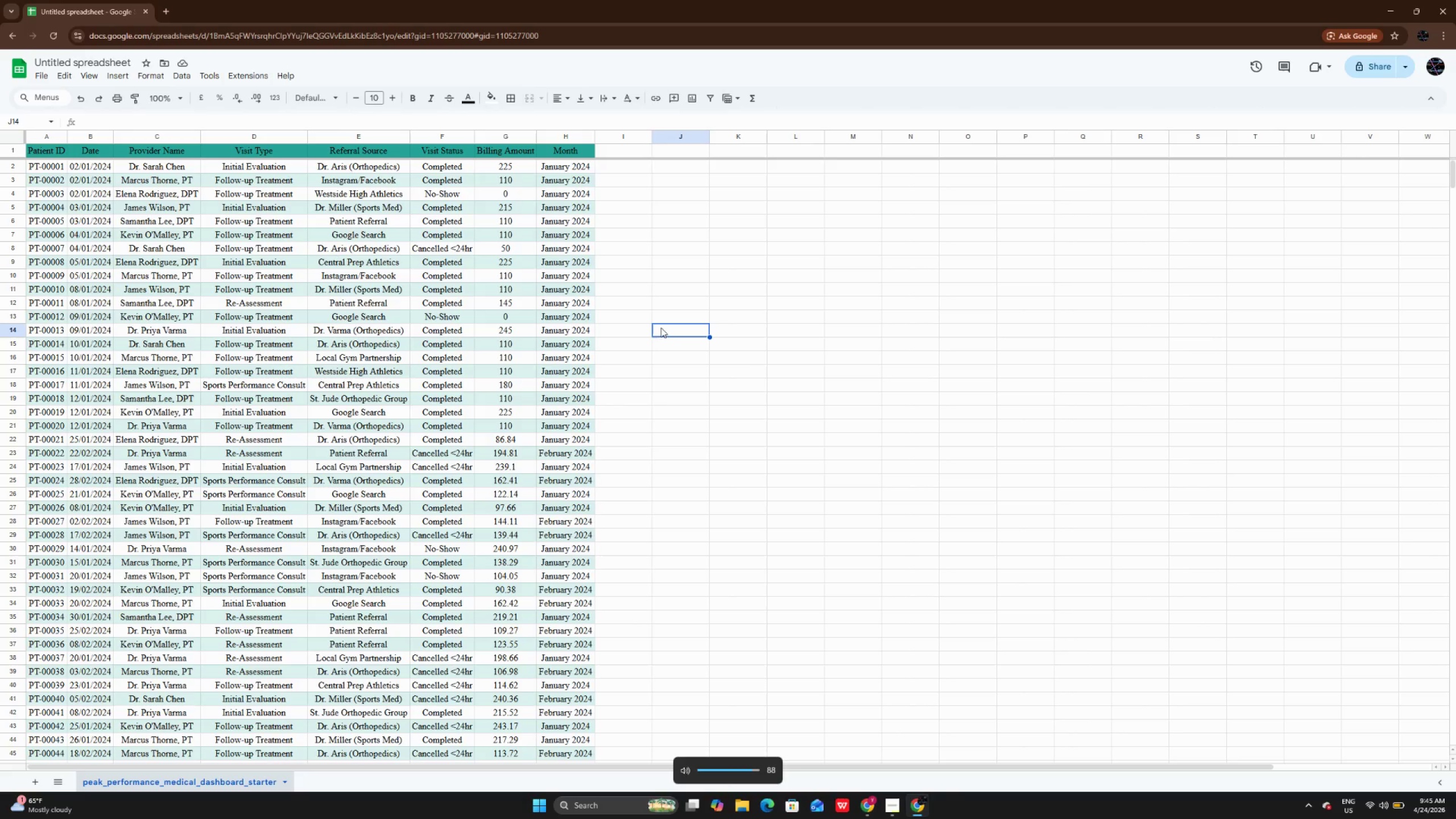 
key(VolumeUp)
 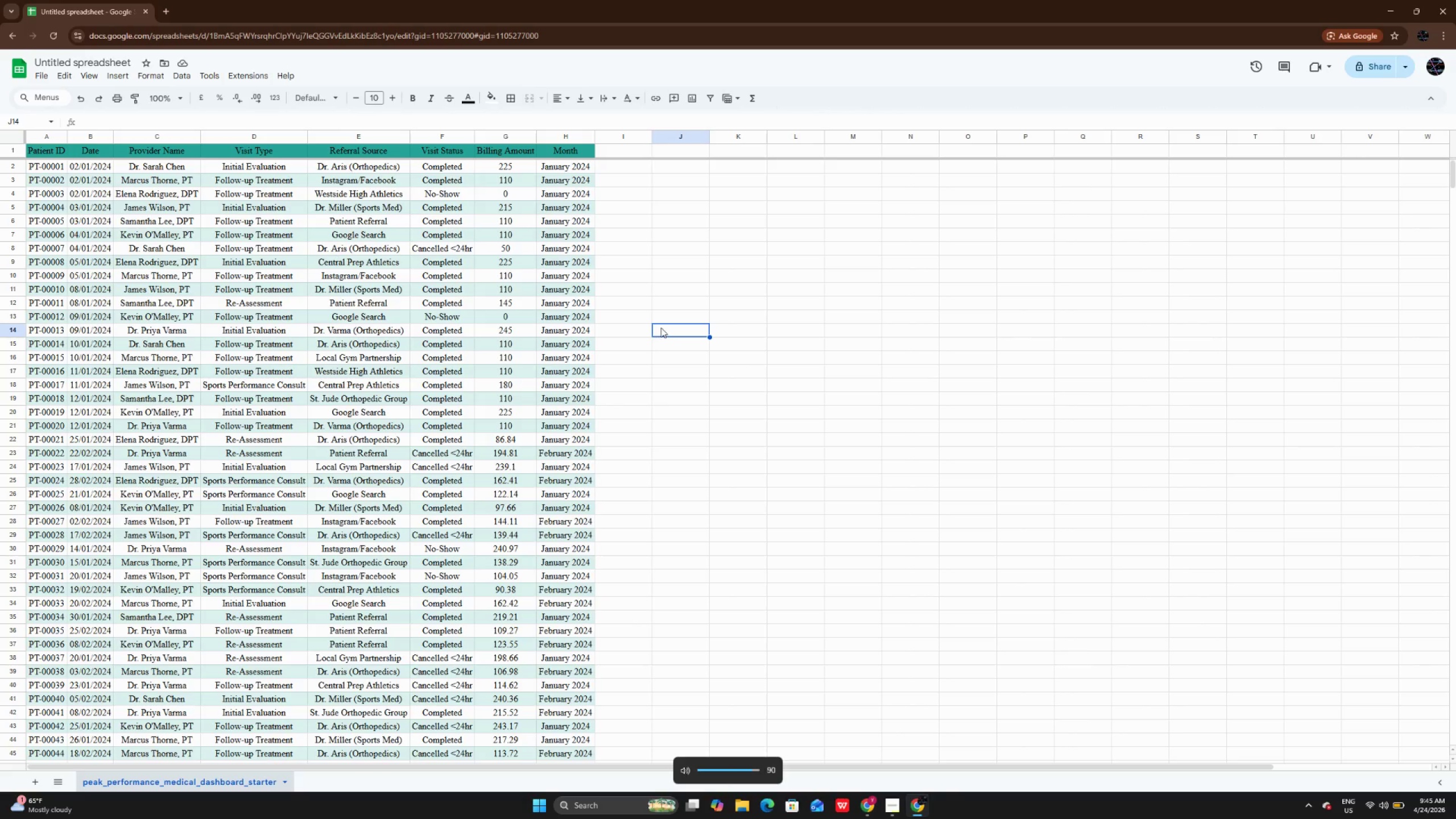 
key(VolumeUp)
 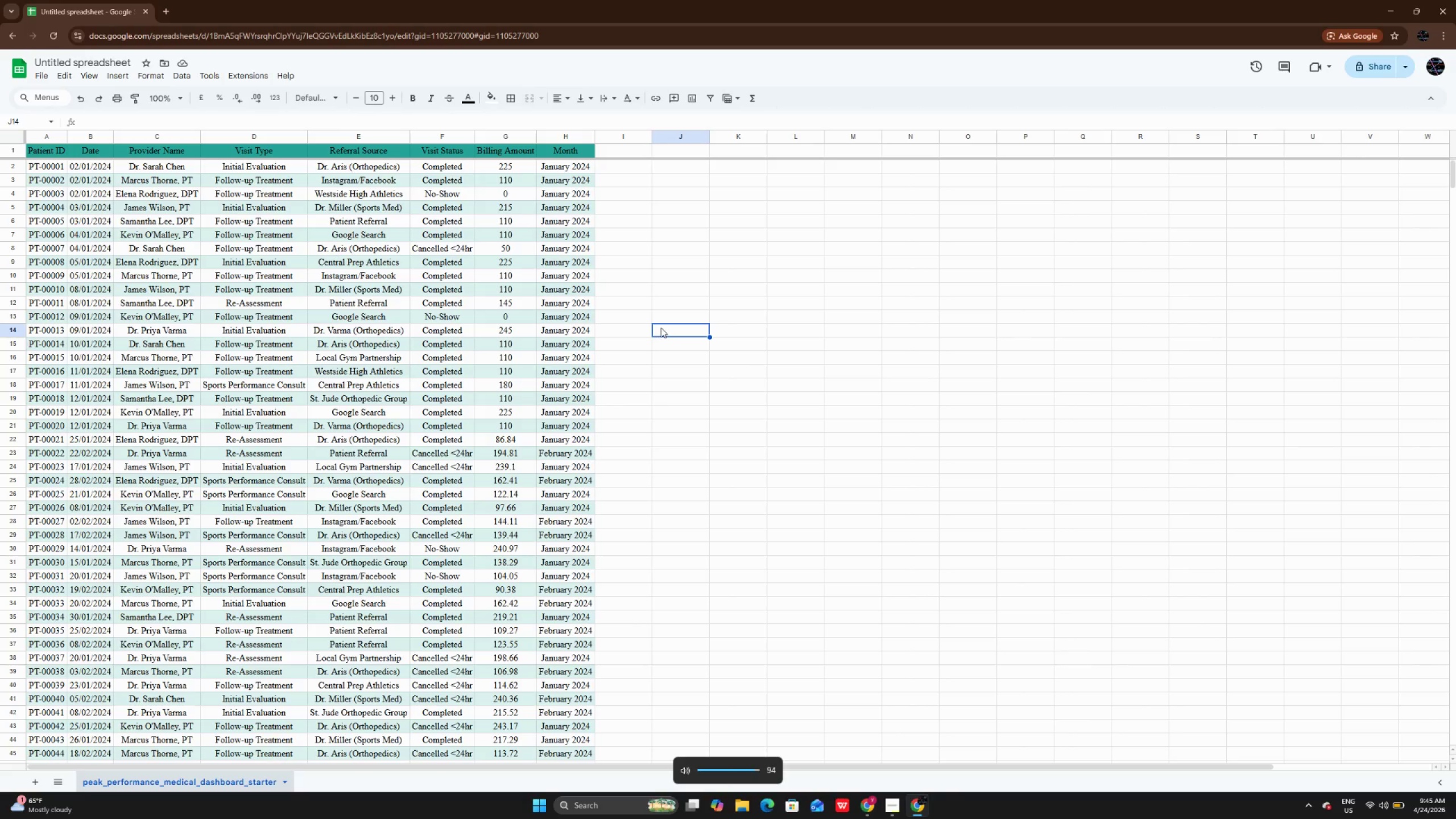 
key(VolumeUp)
 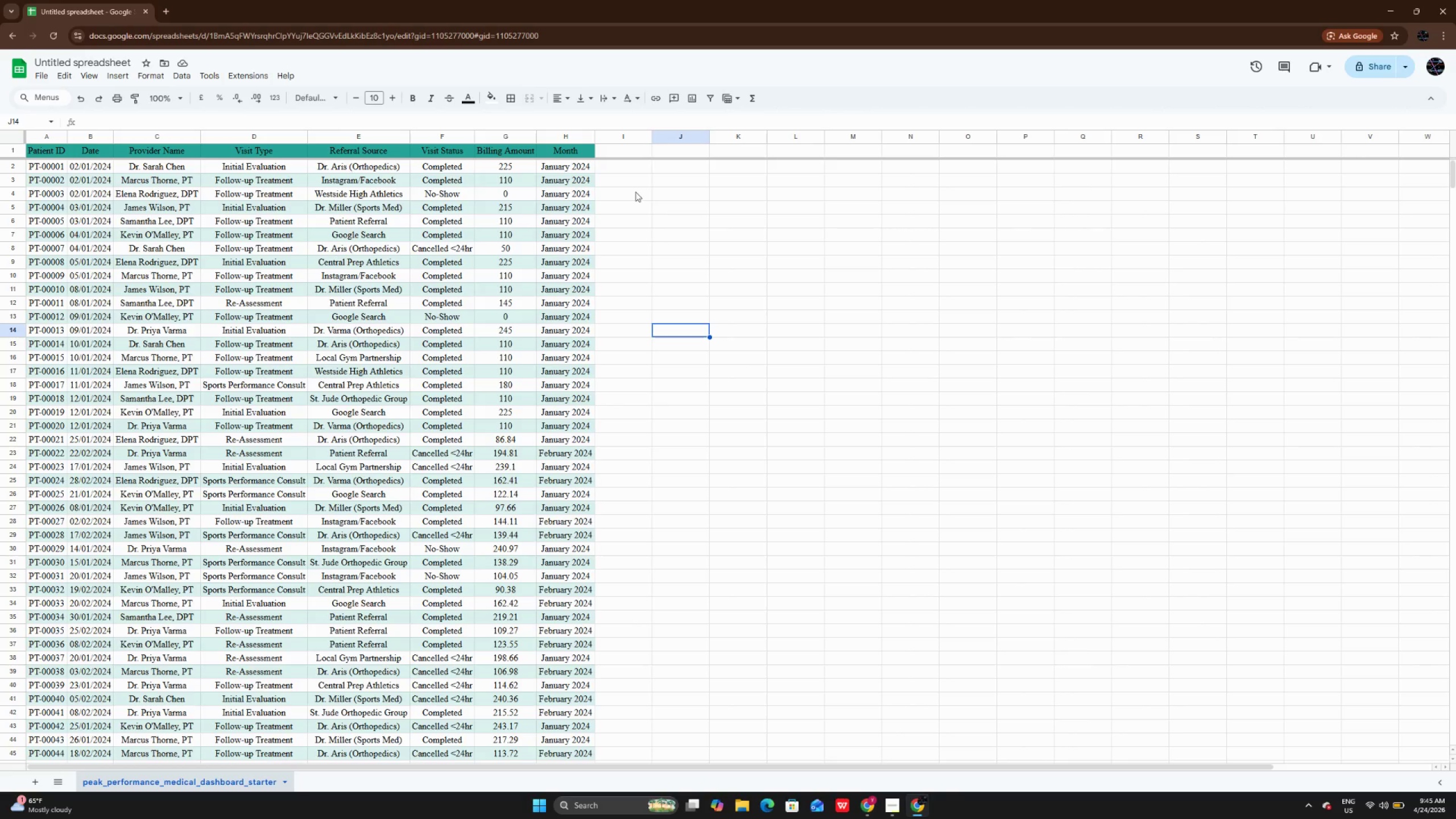 
left_click([560, 141])
 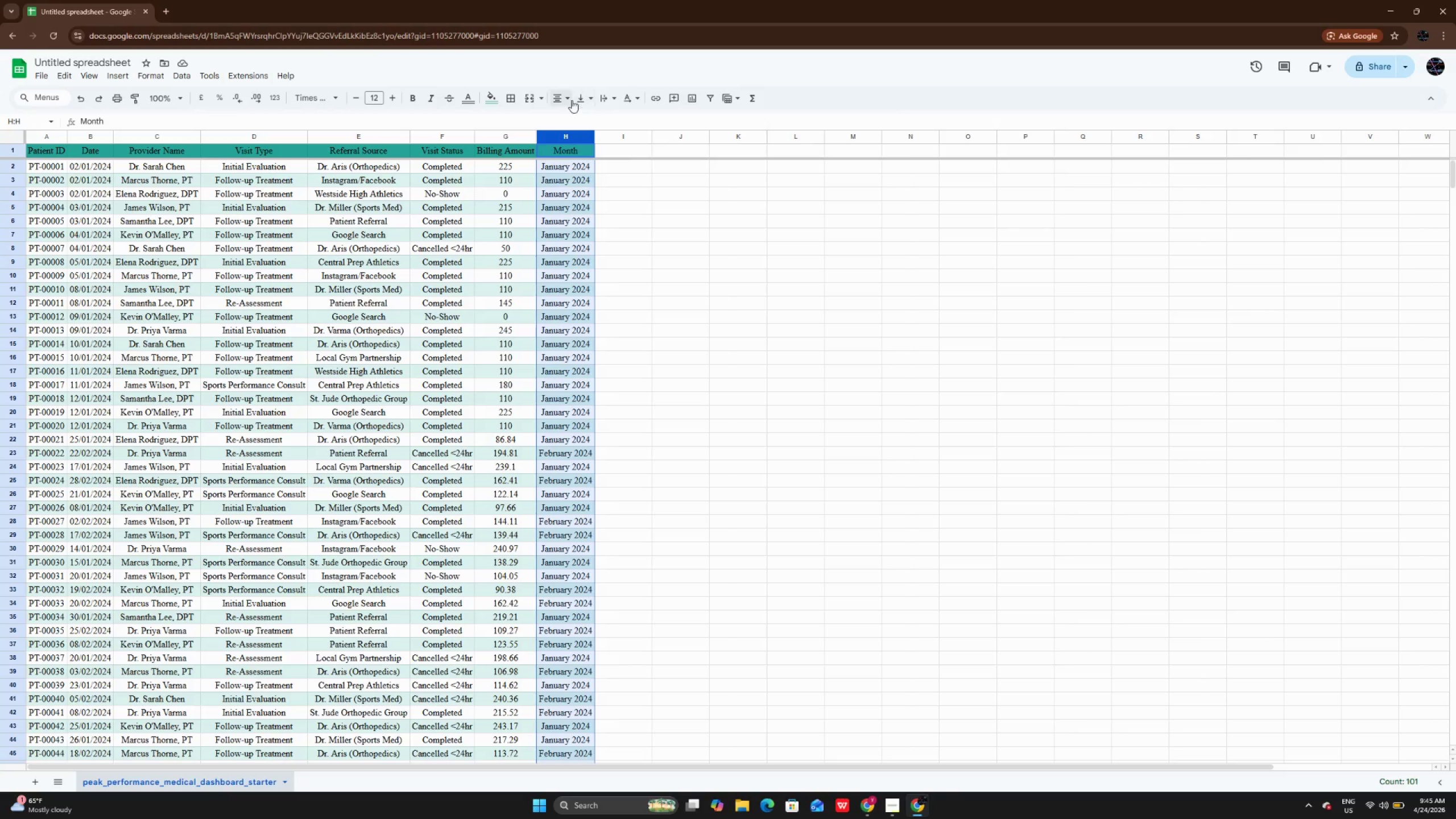 
left_click([568, 100])
 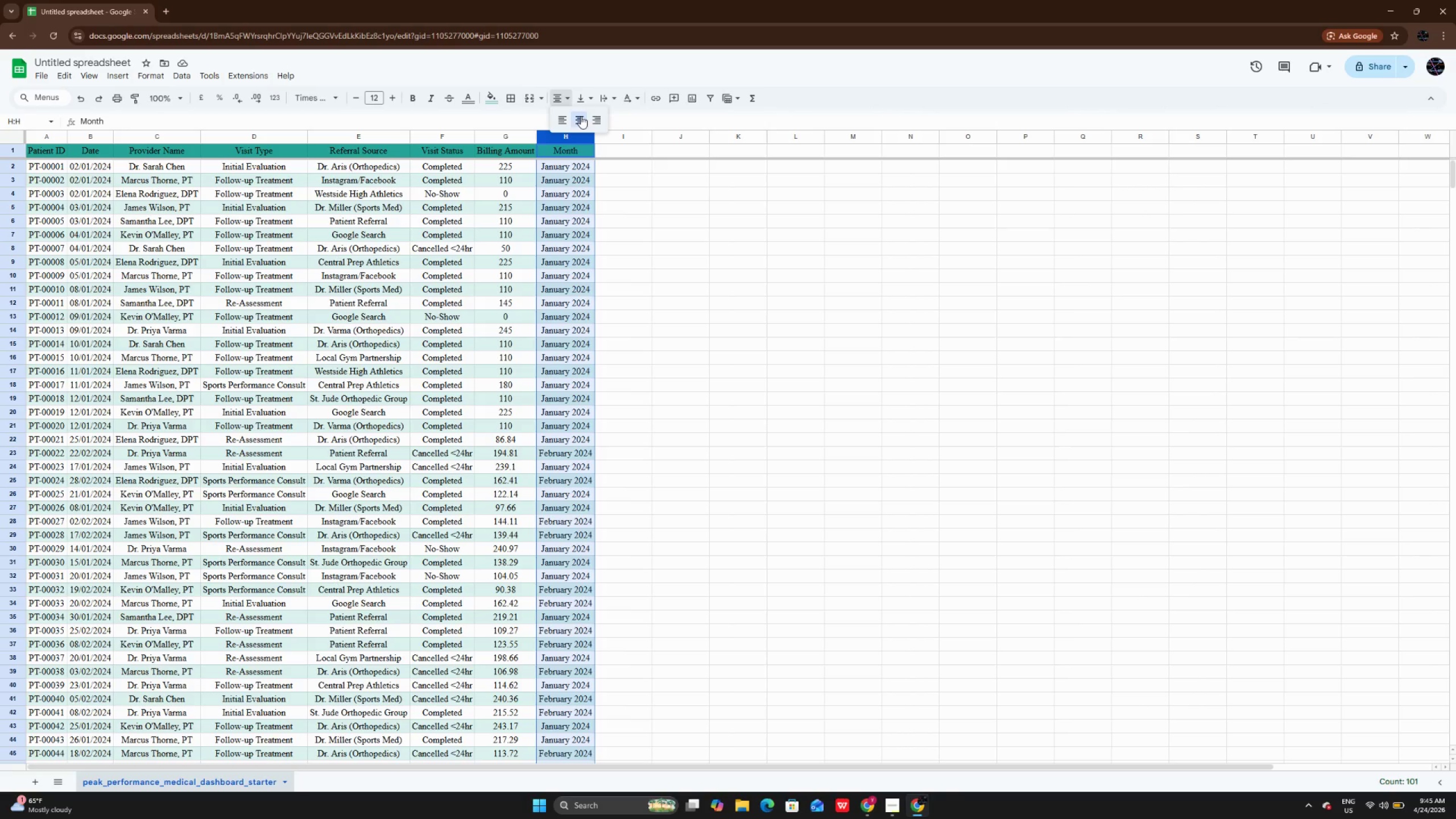 
left_click([581, 116])
 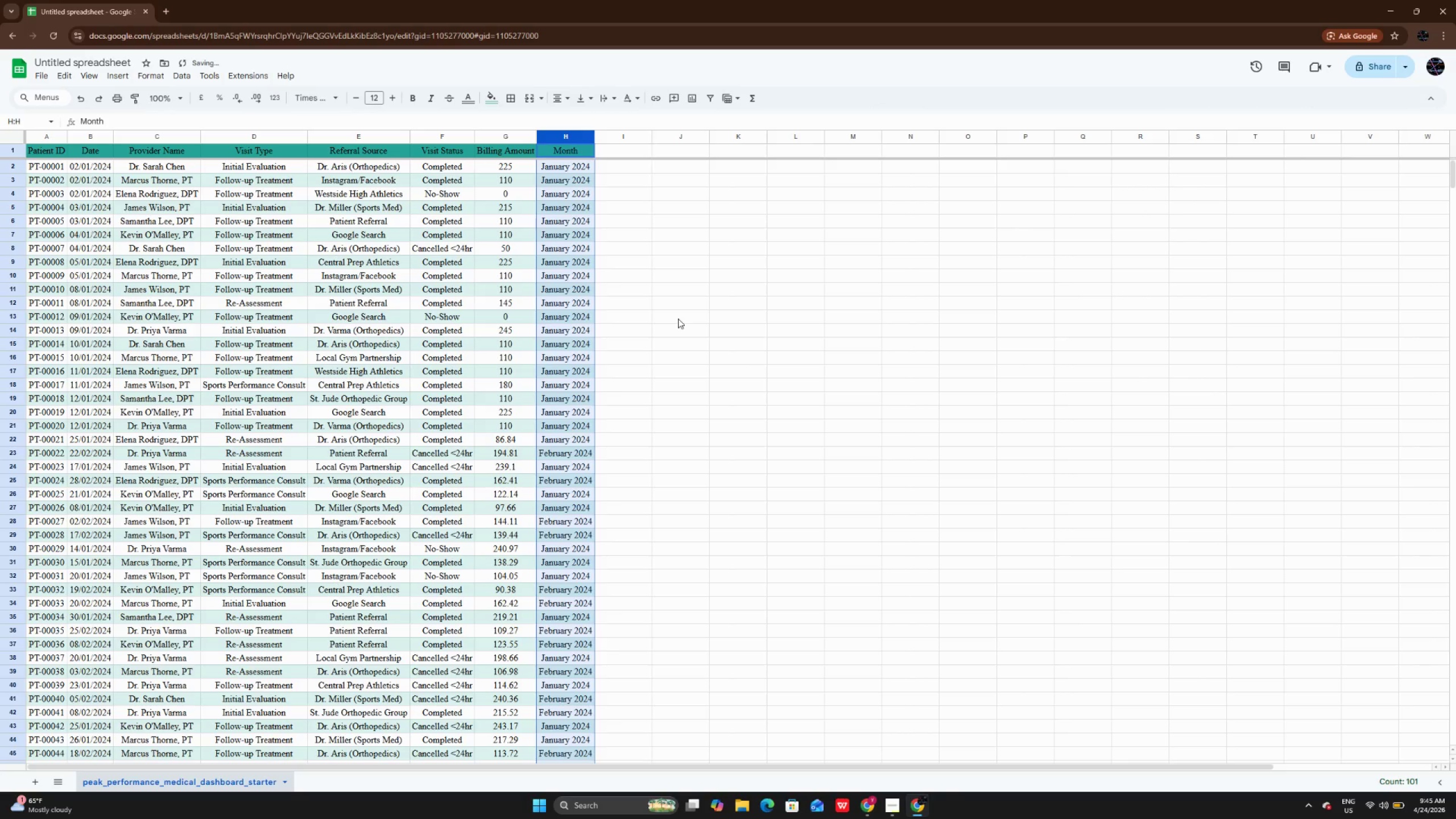 
left_click([678, 318])
 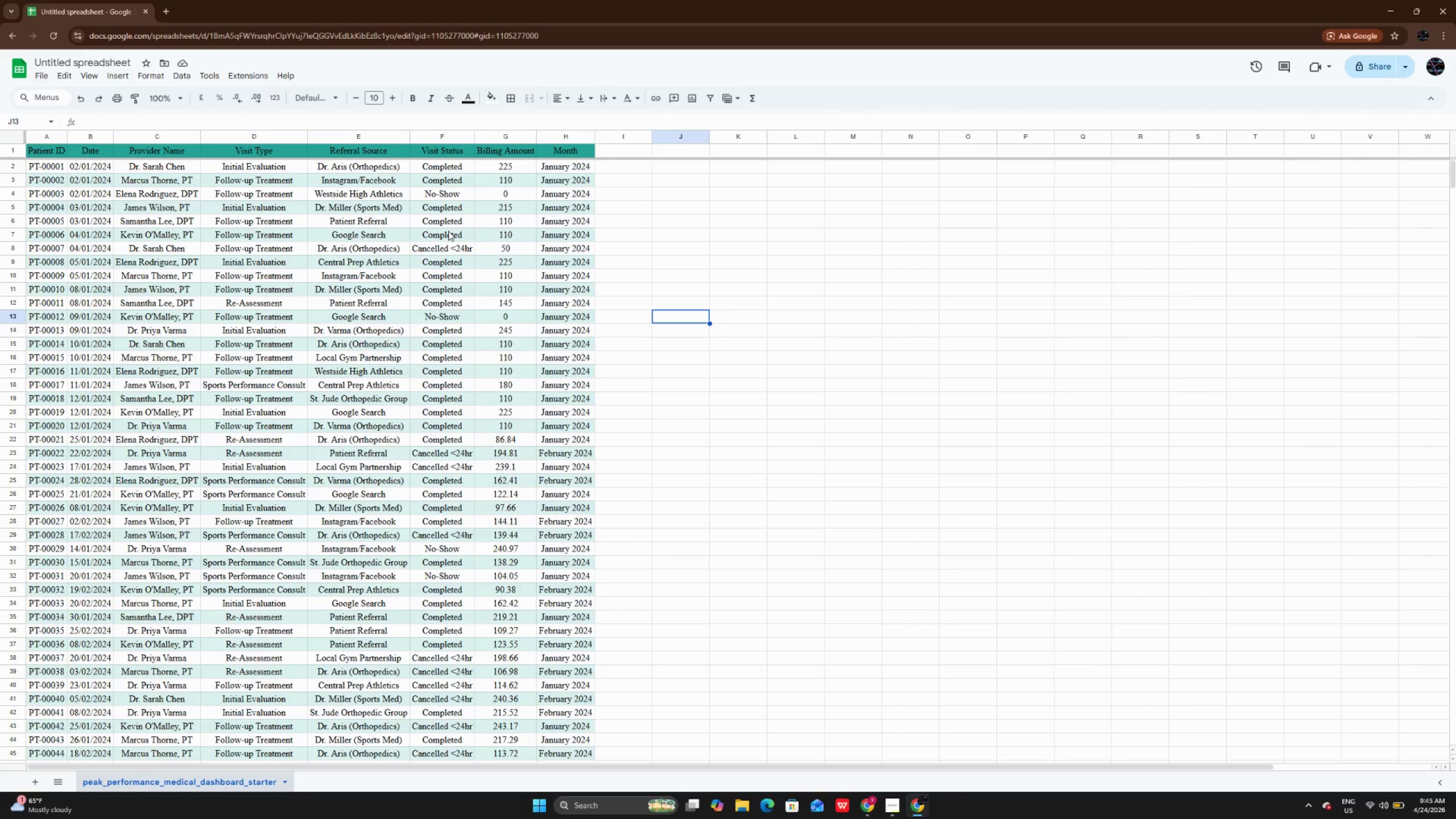 
wait(13.72)
 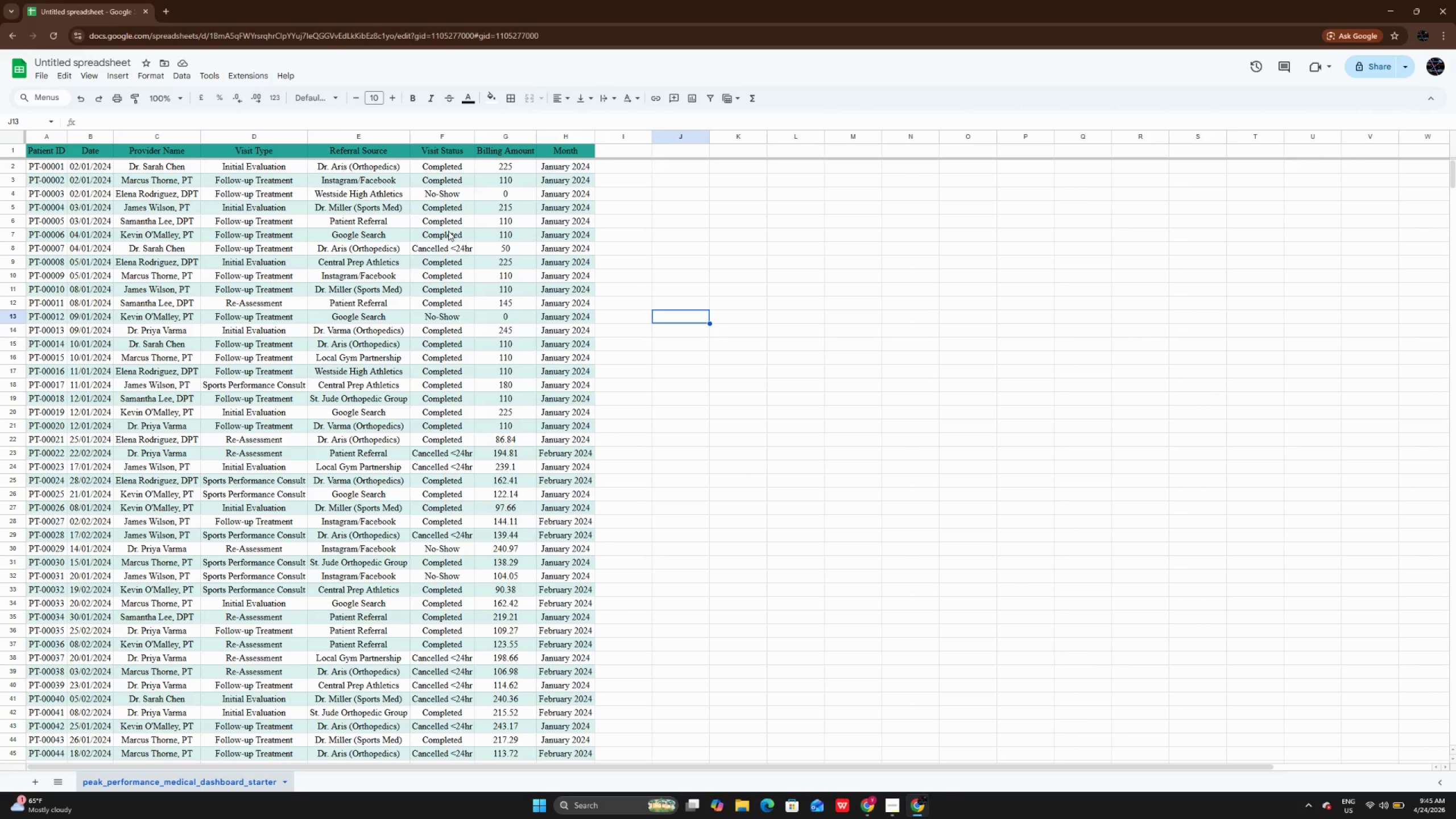 
left_click_drag(start_coordinate=[384, 168], to_coordinate=[380, 648])
 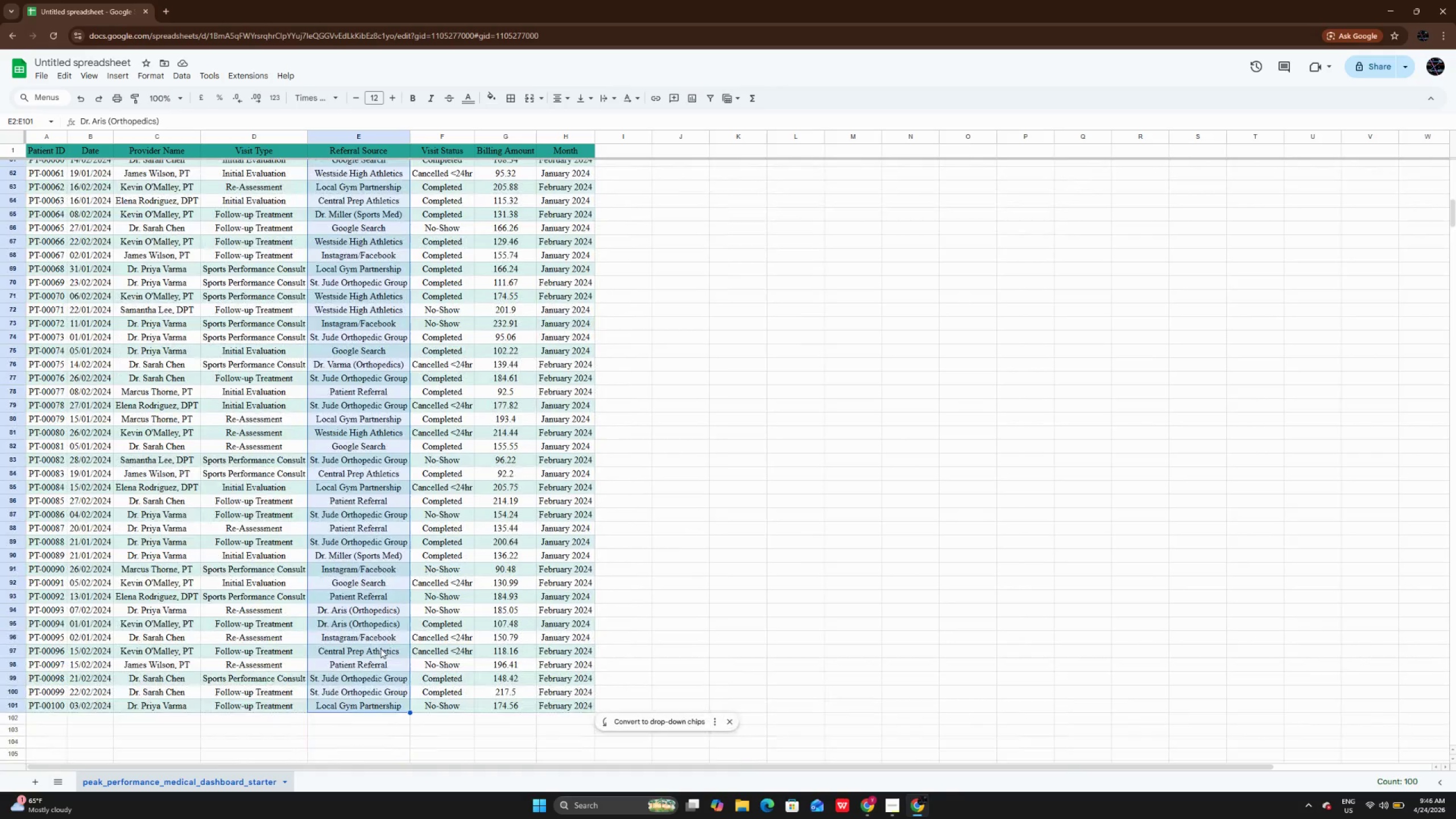 
scroll: coordinate [380, 648], scroll_direction: up, amount: 25.0
 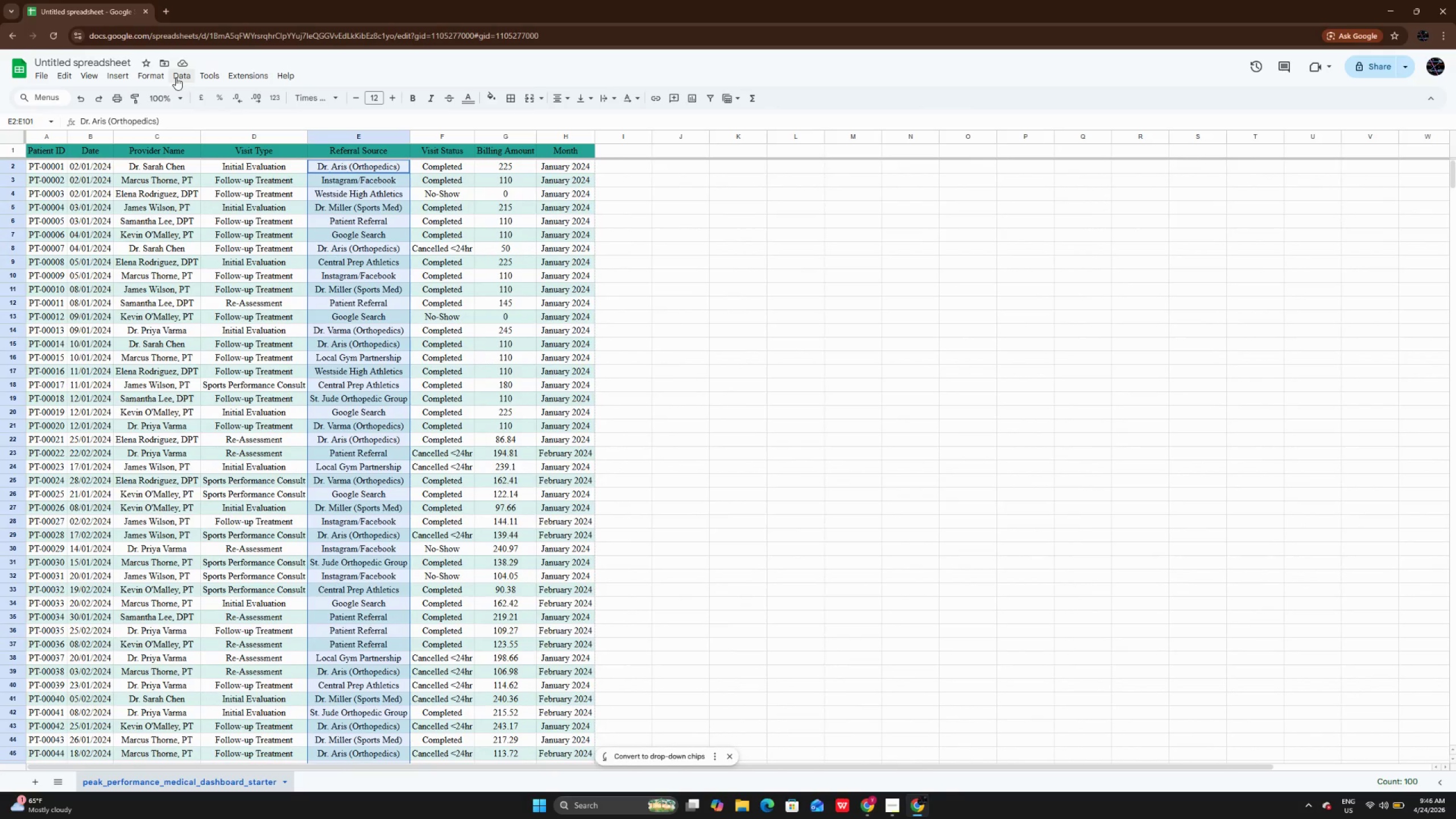 
left_click([176, 77])
 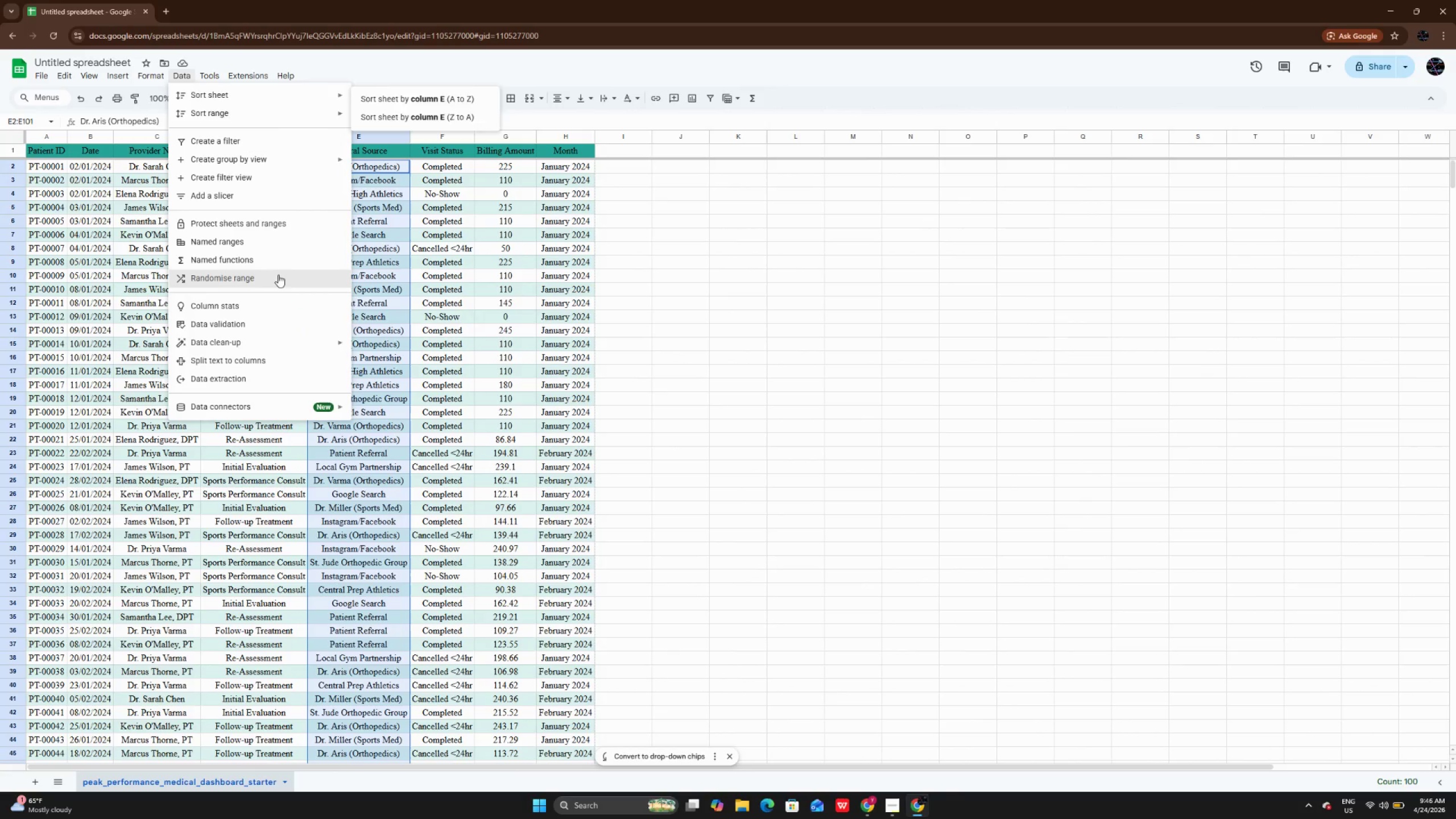 
left_click([283, 326])
 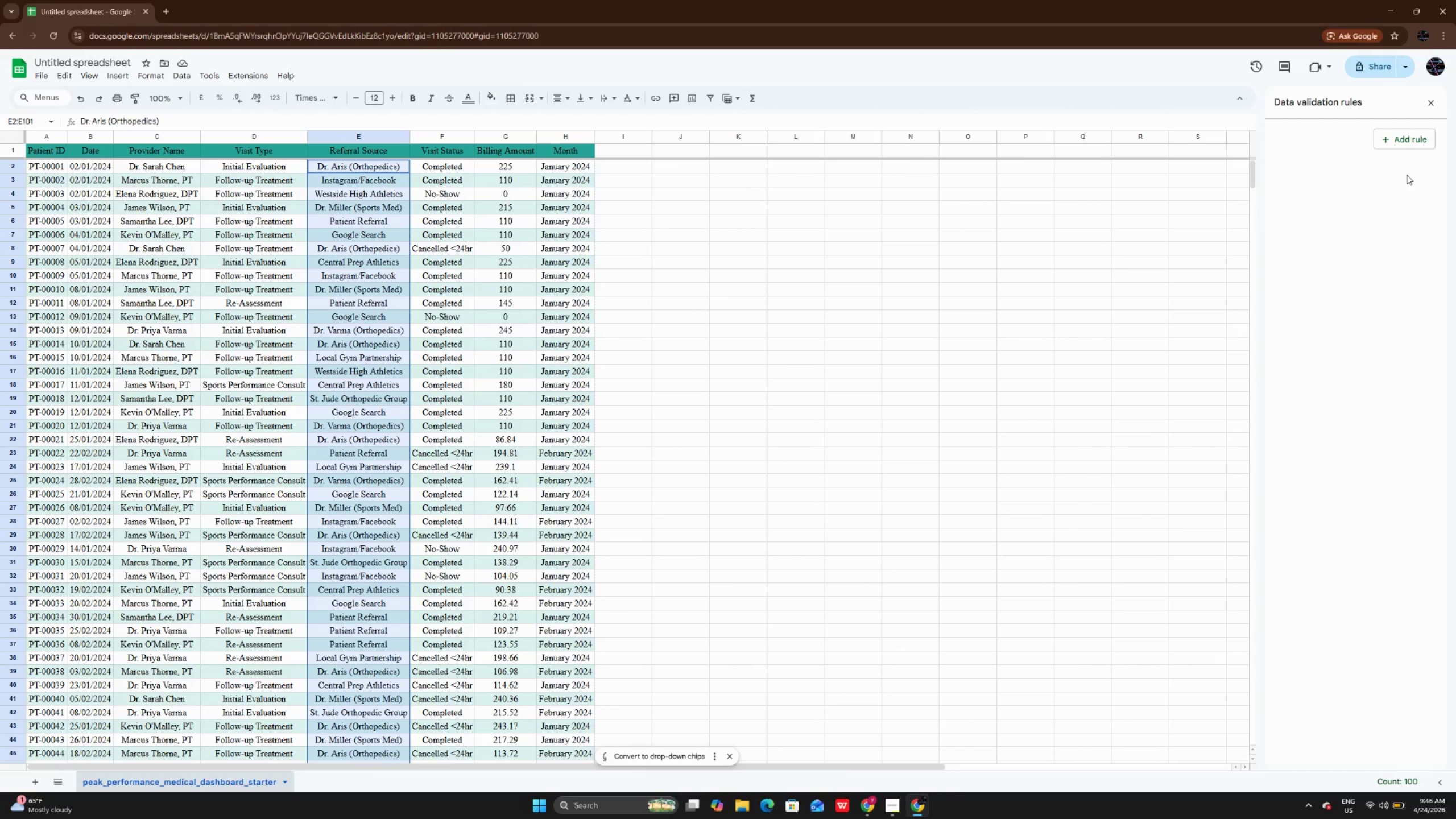 
left_click([1408, 147])
 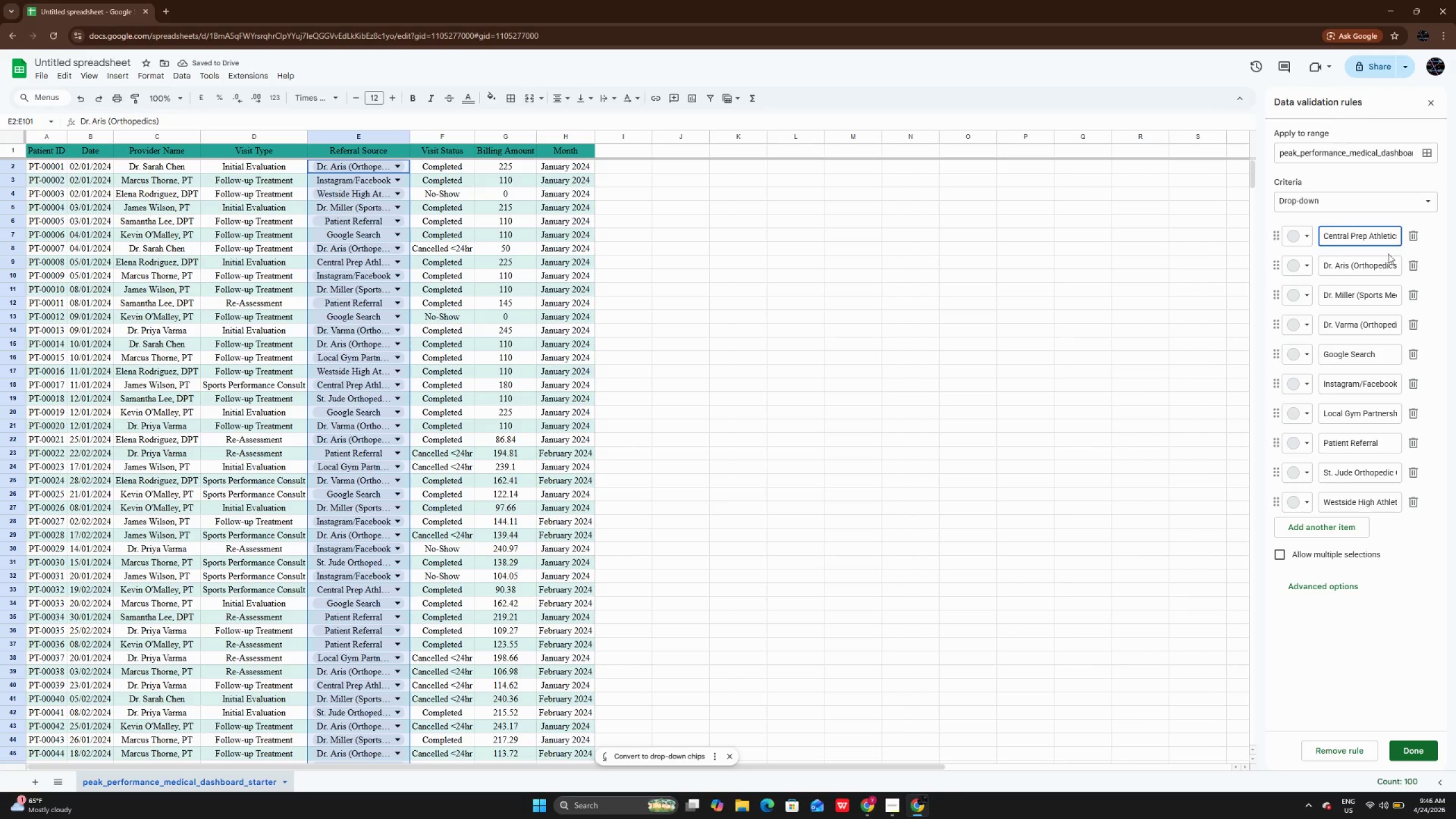 
left_click([1434, 750])
 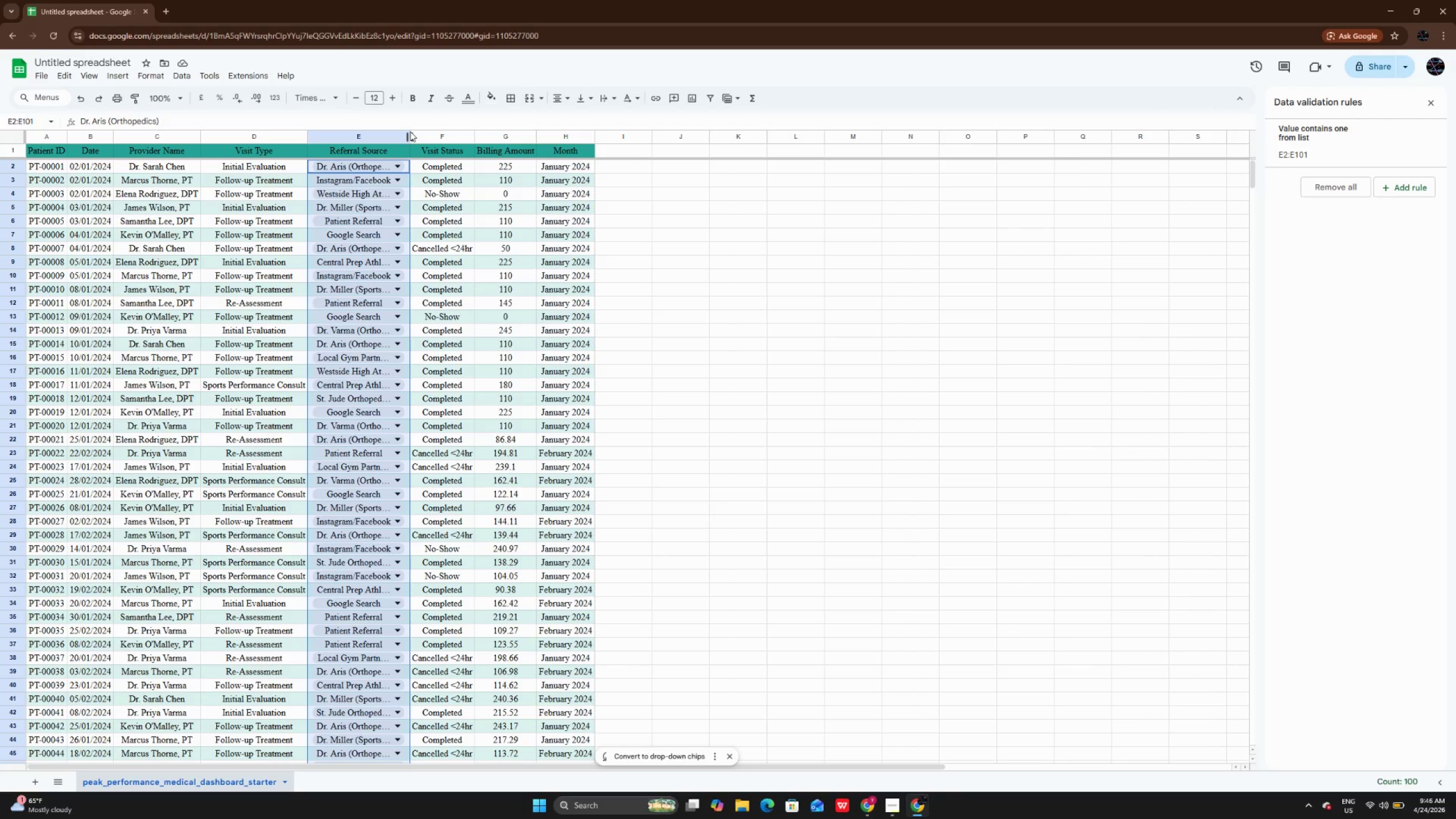 
double_click([410, 135])
 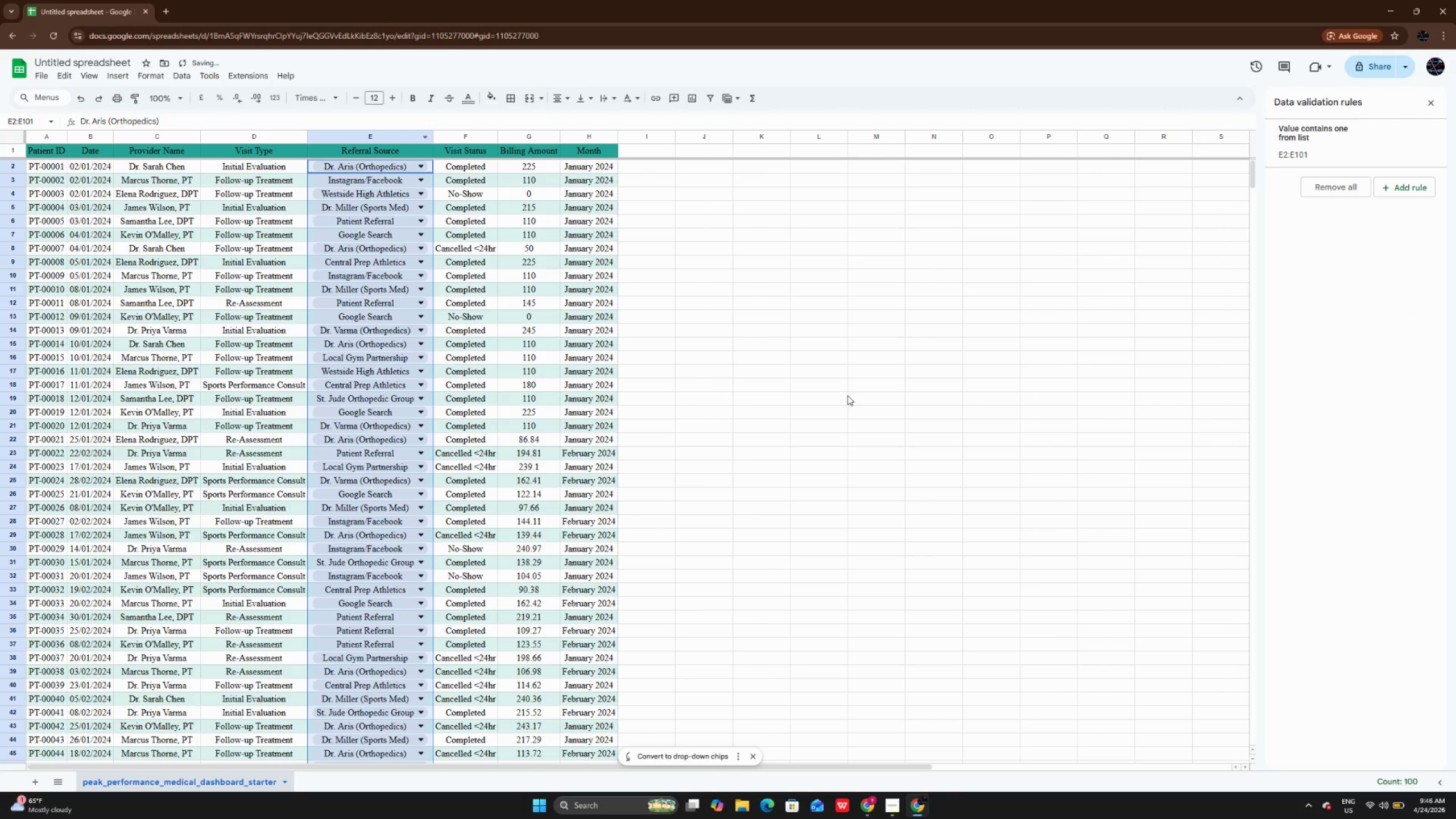 
left_click([818, 382])
 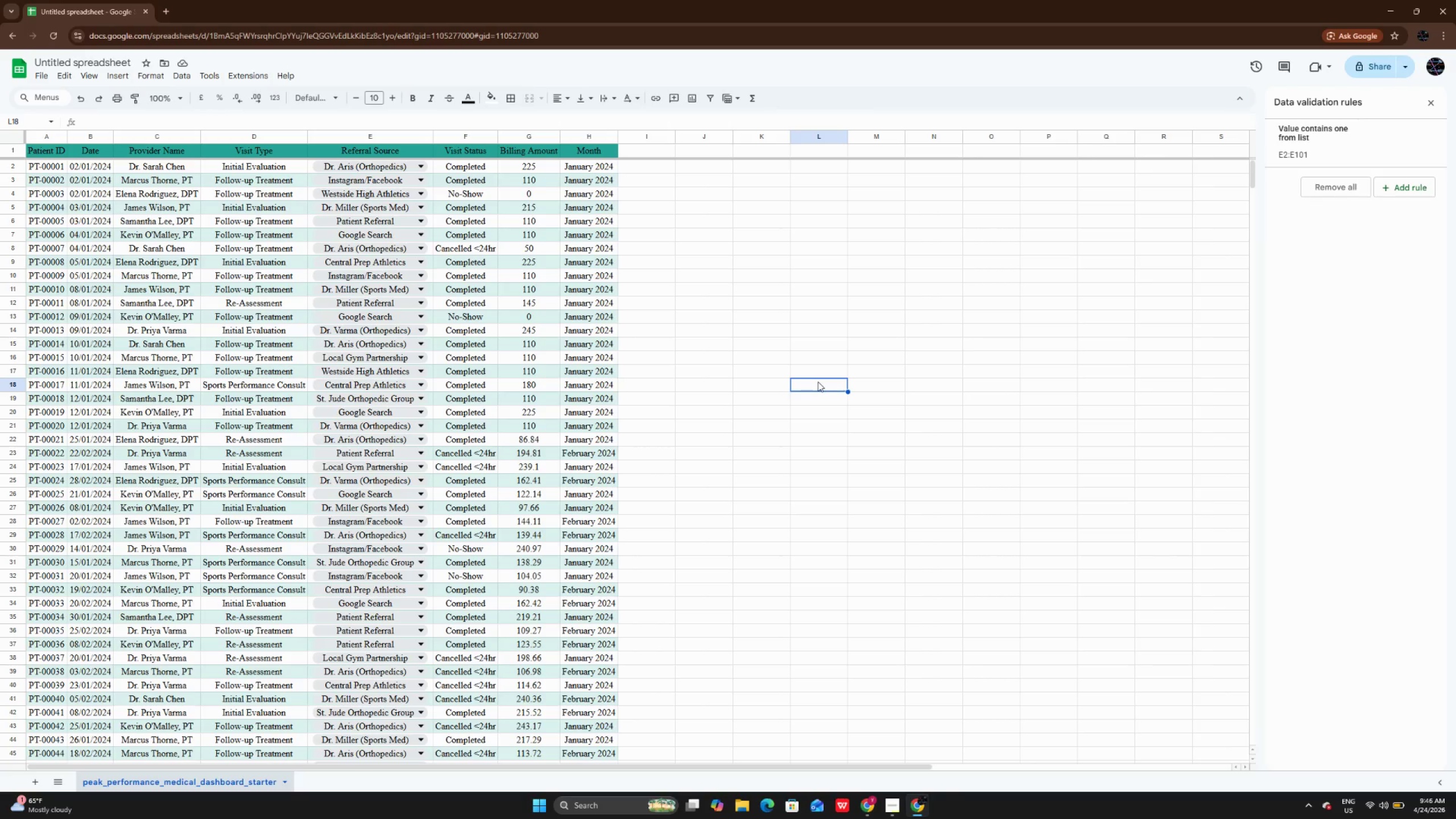 
wait(22.08)
 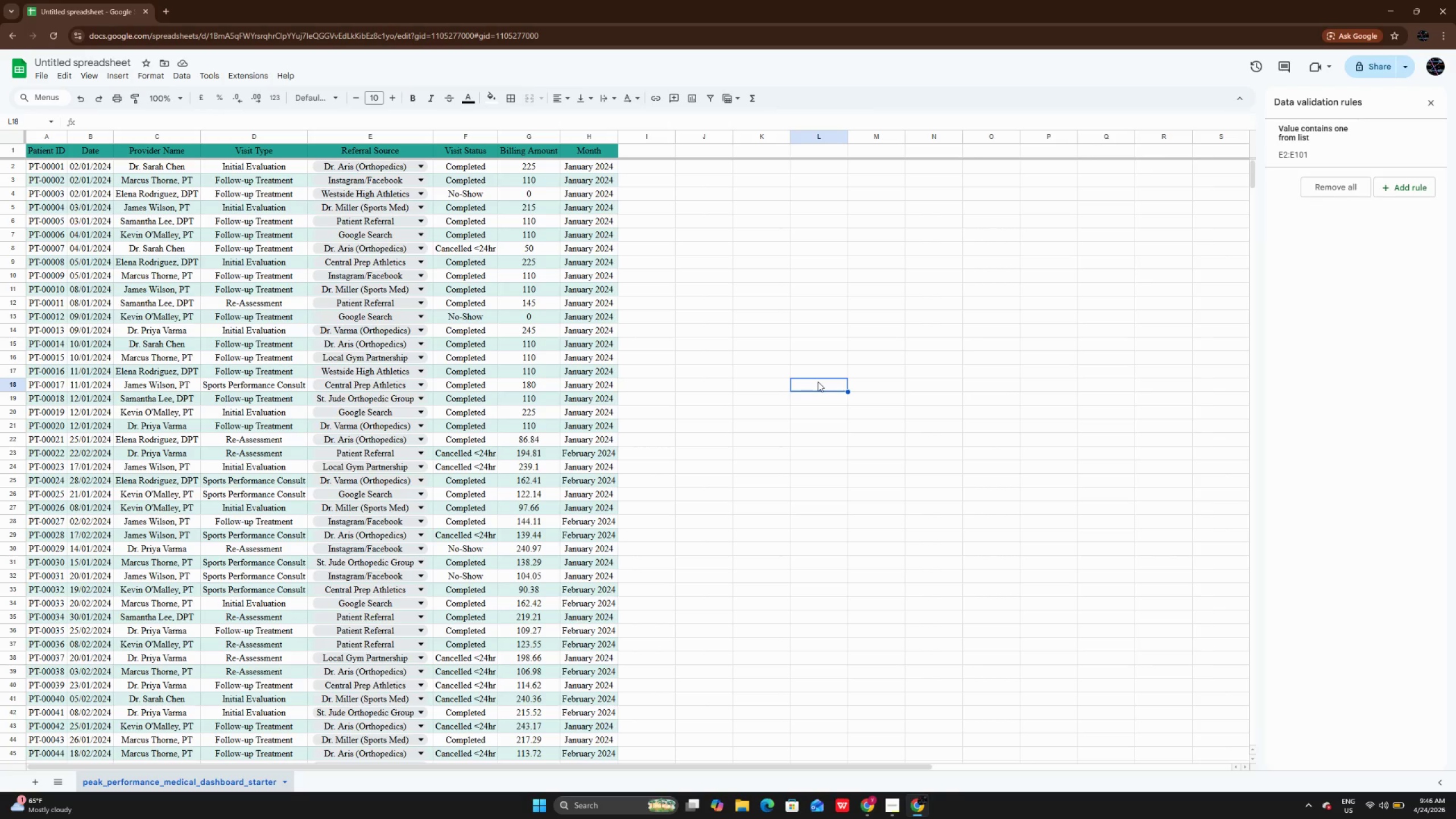 
left_click_drag(start_coordinate=[477, 169], to_coordinate=[464, 534])
 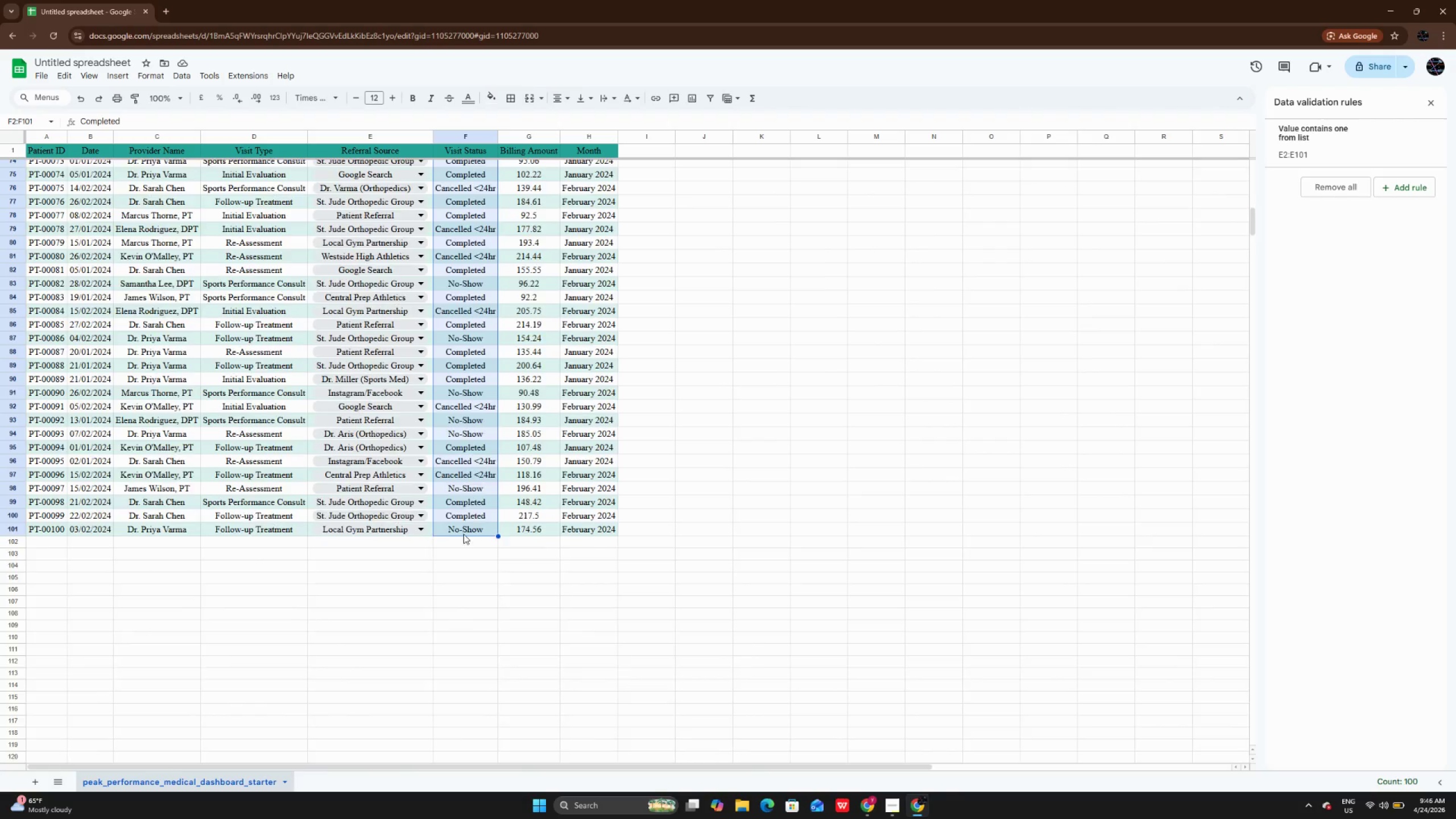 
scroll: coordinate [464, 534], scroll_direction: up, amount: 25.0
 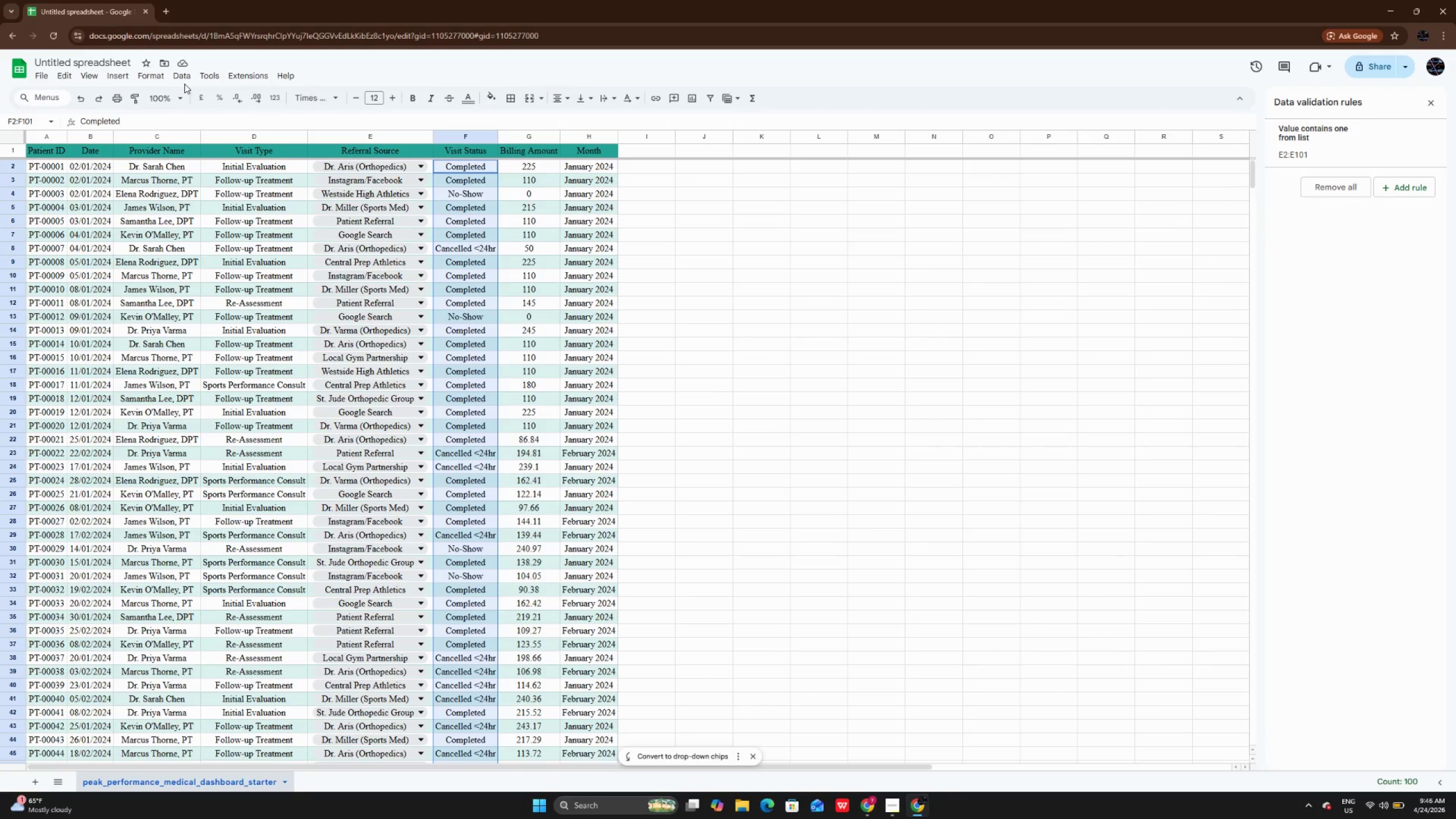 
double_click([184, 81])
 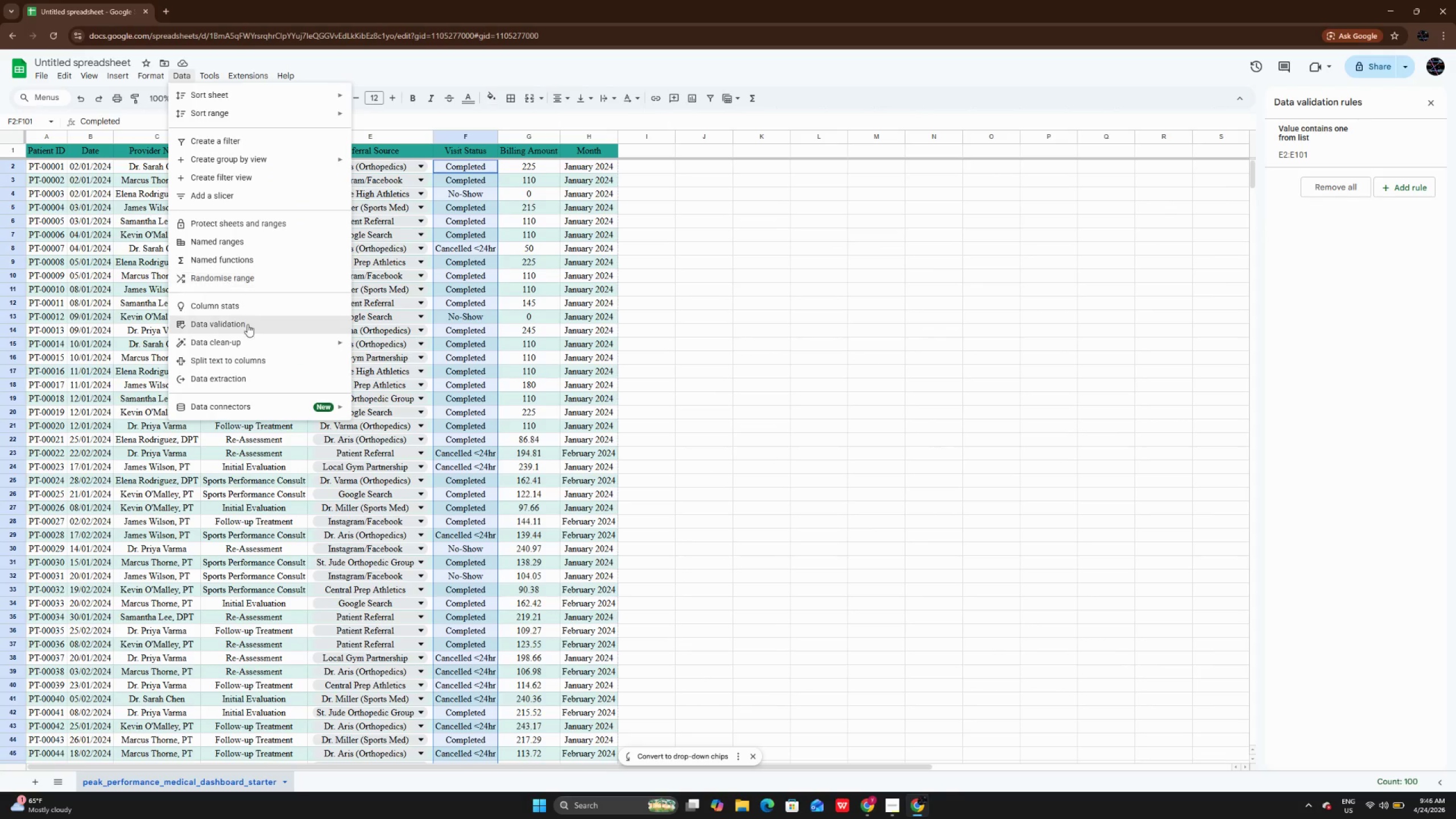 
left_click([248, 328])
 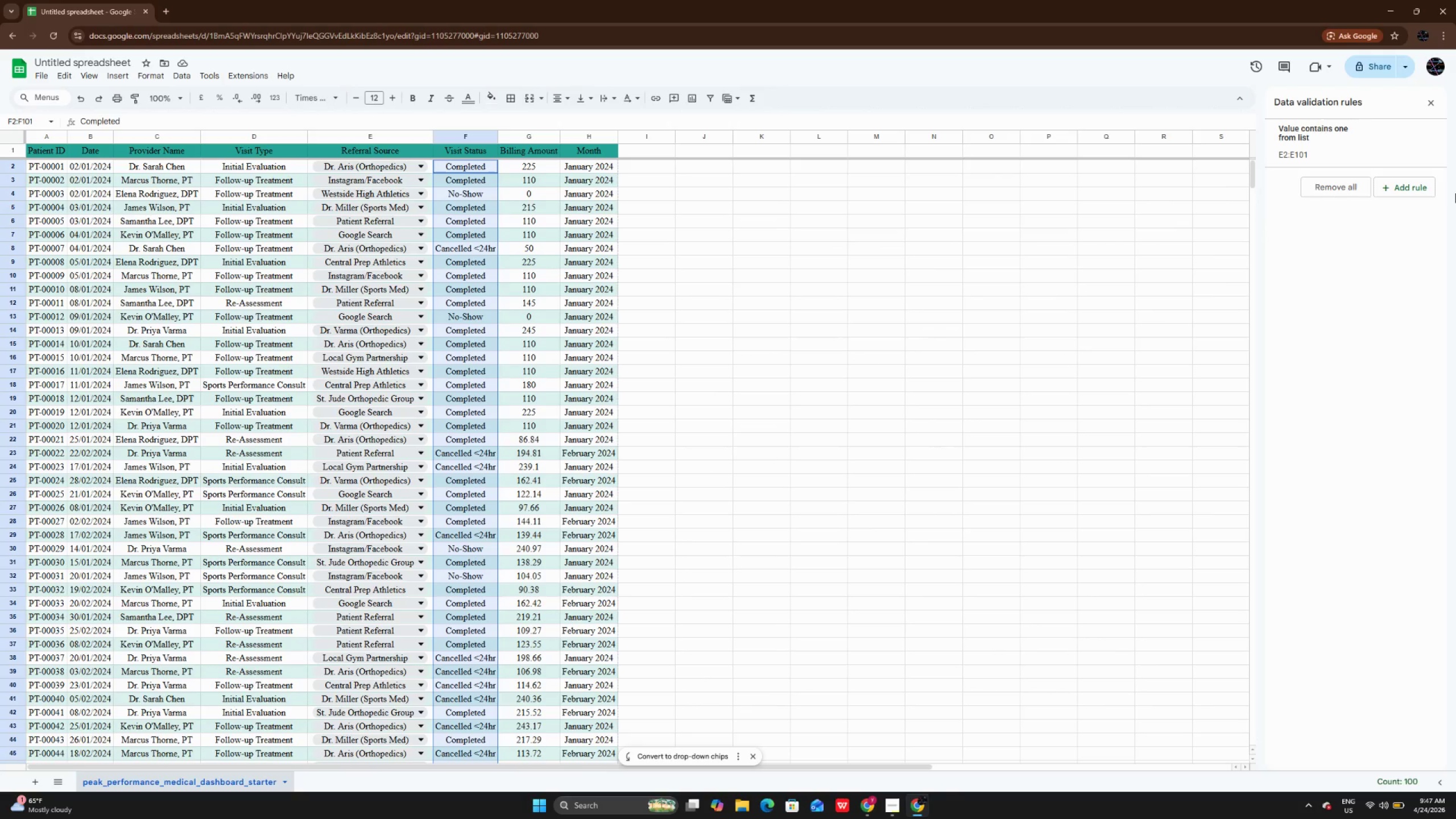 
left_click([1418, 193])
 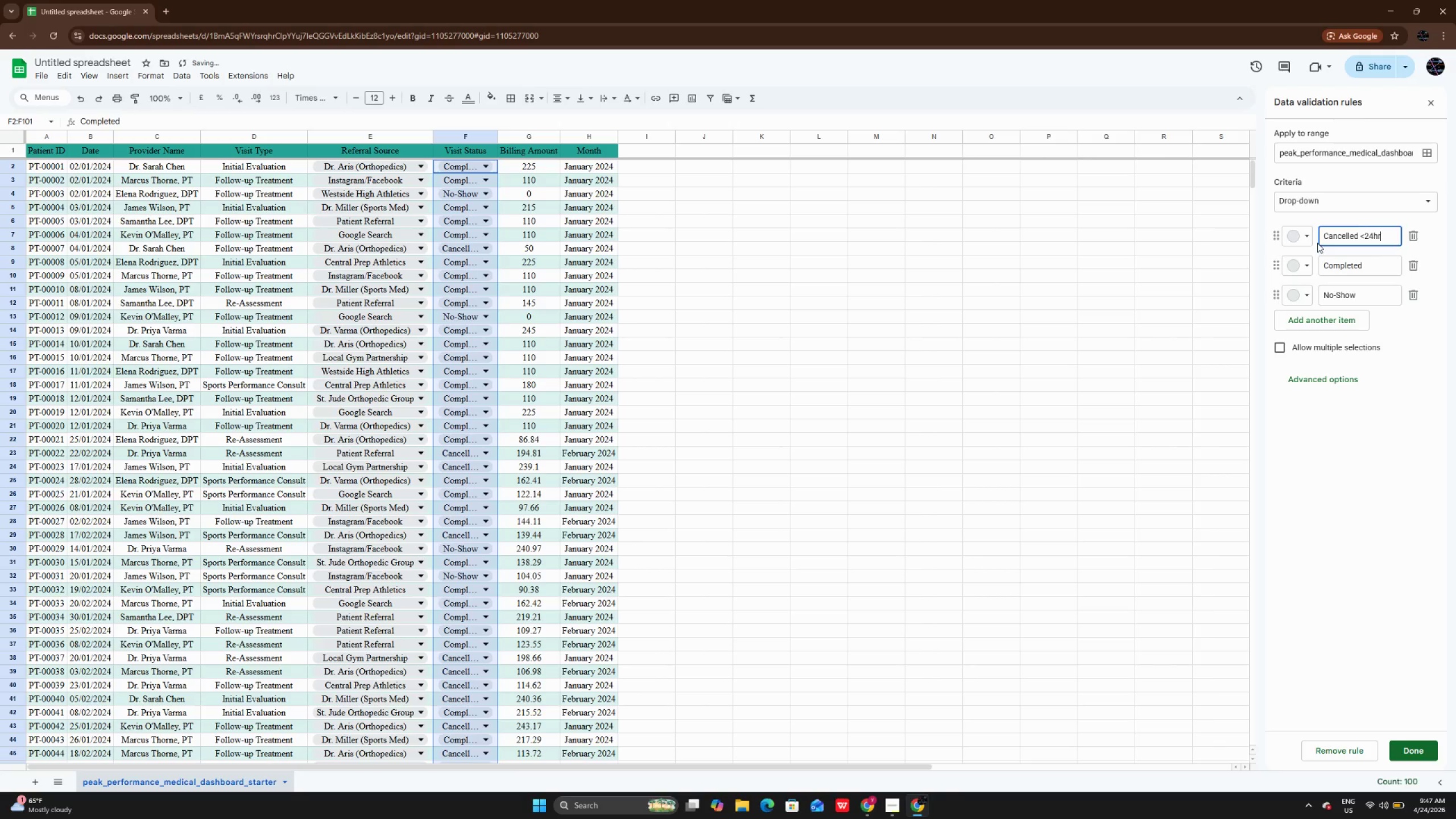 
left_click([1301, 239])
 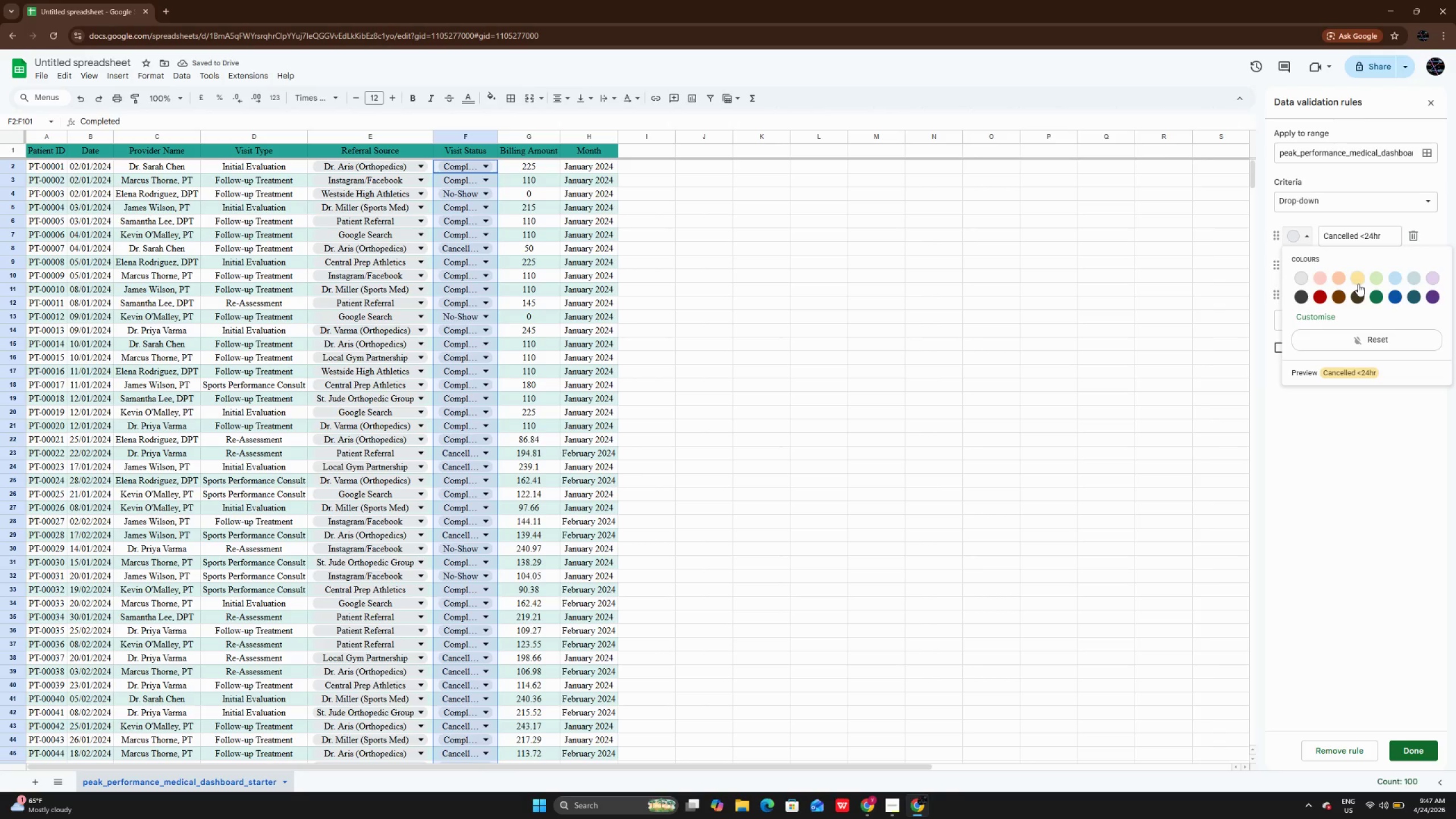 
left_click([1360, 283])
 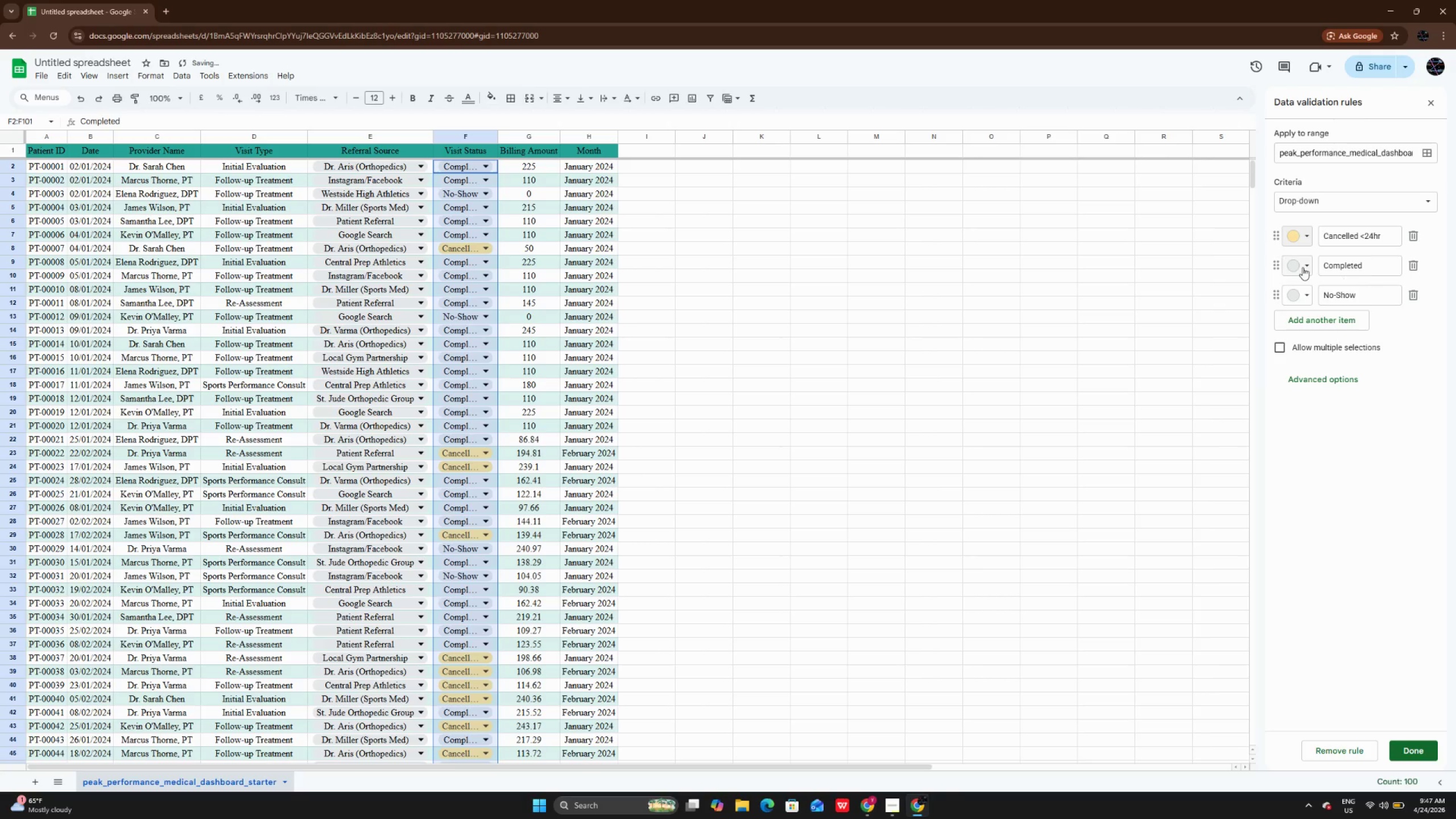 
left_click([1302, 267])
 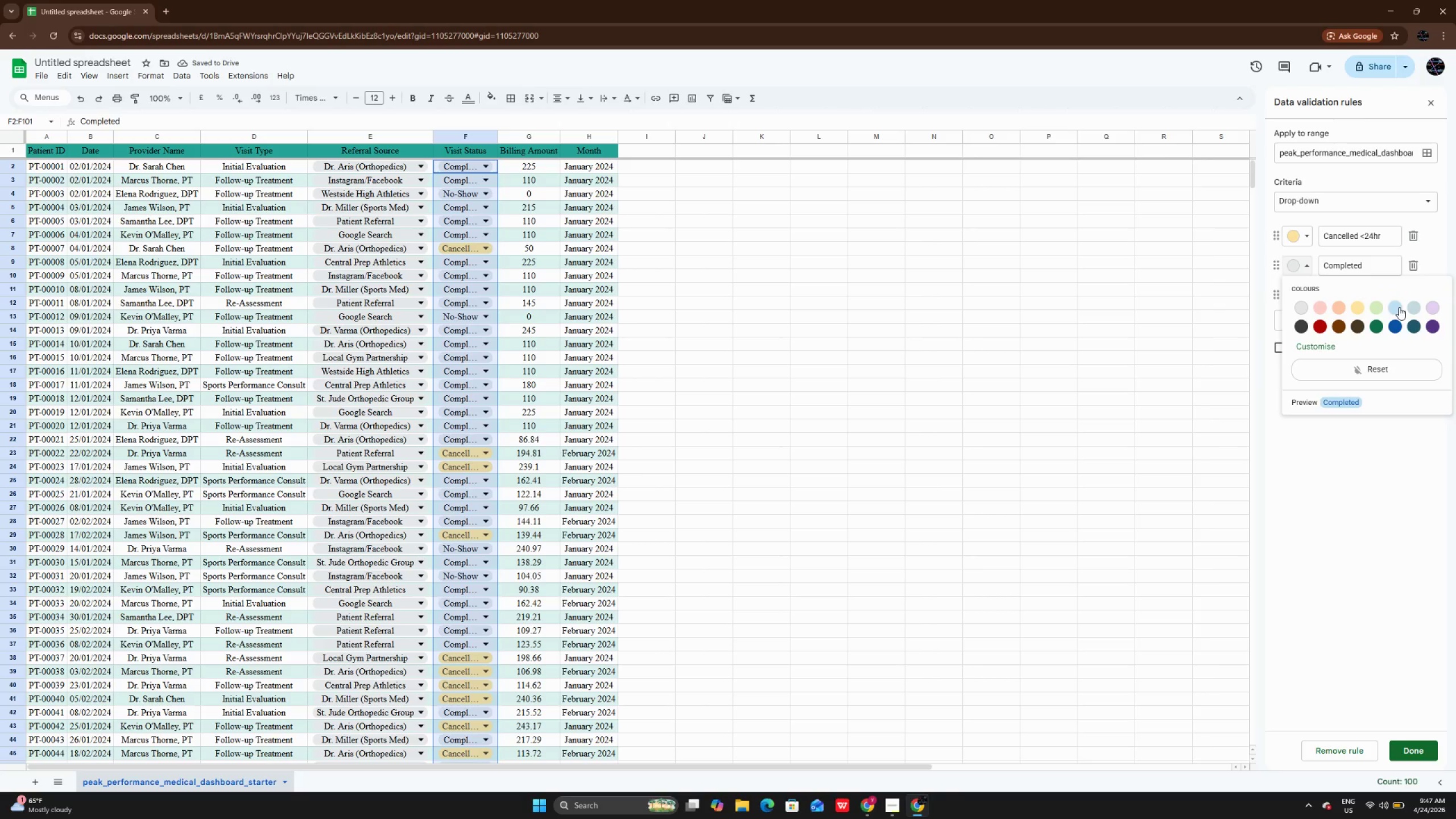 
left_click([1371, 307])
 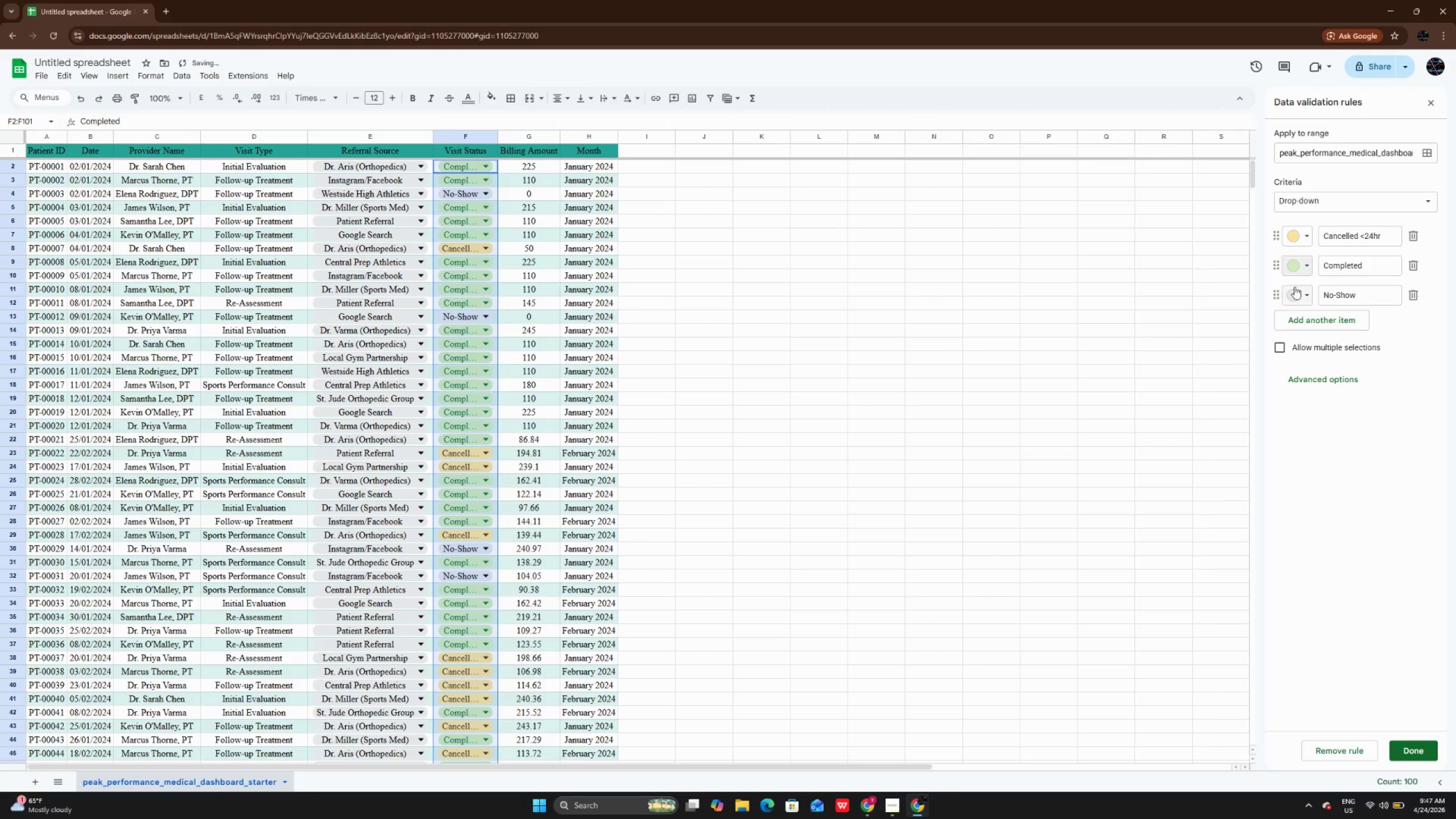 
left_click([1294, 287])
 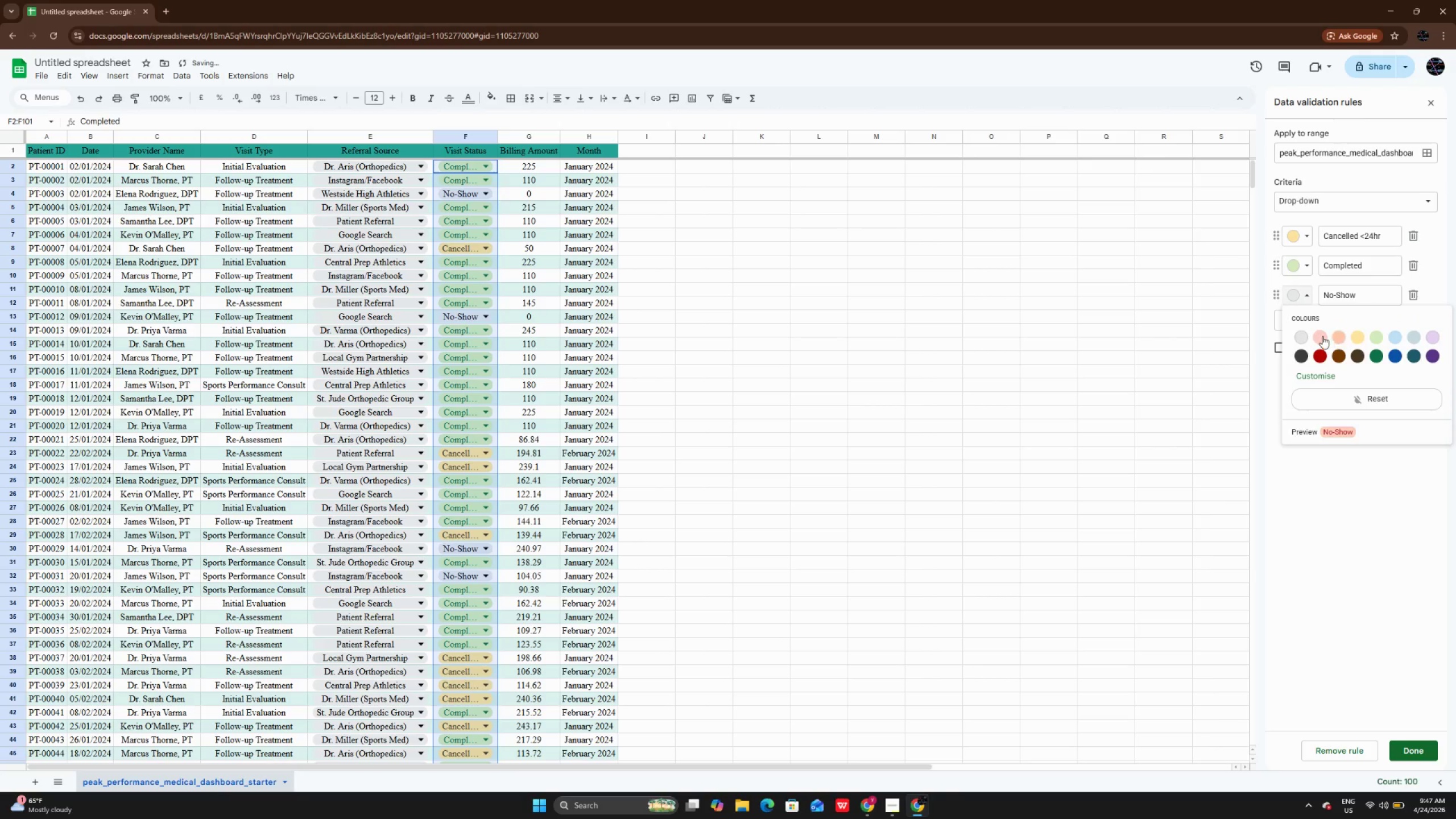 
left_click([1322, 336])
 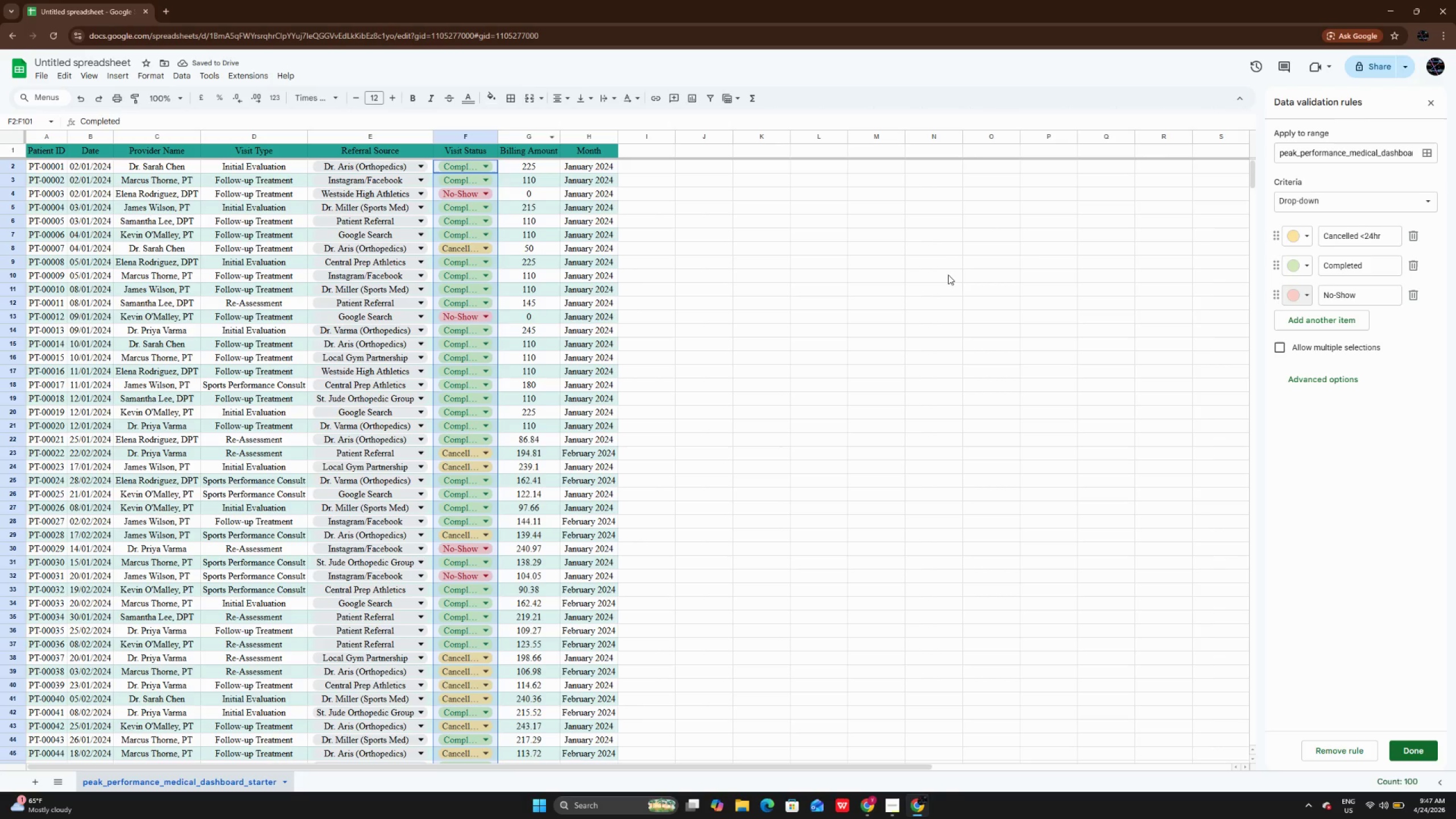 
wait(5.36)
 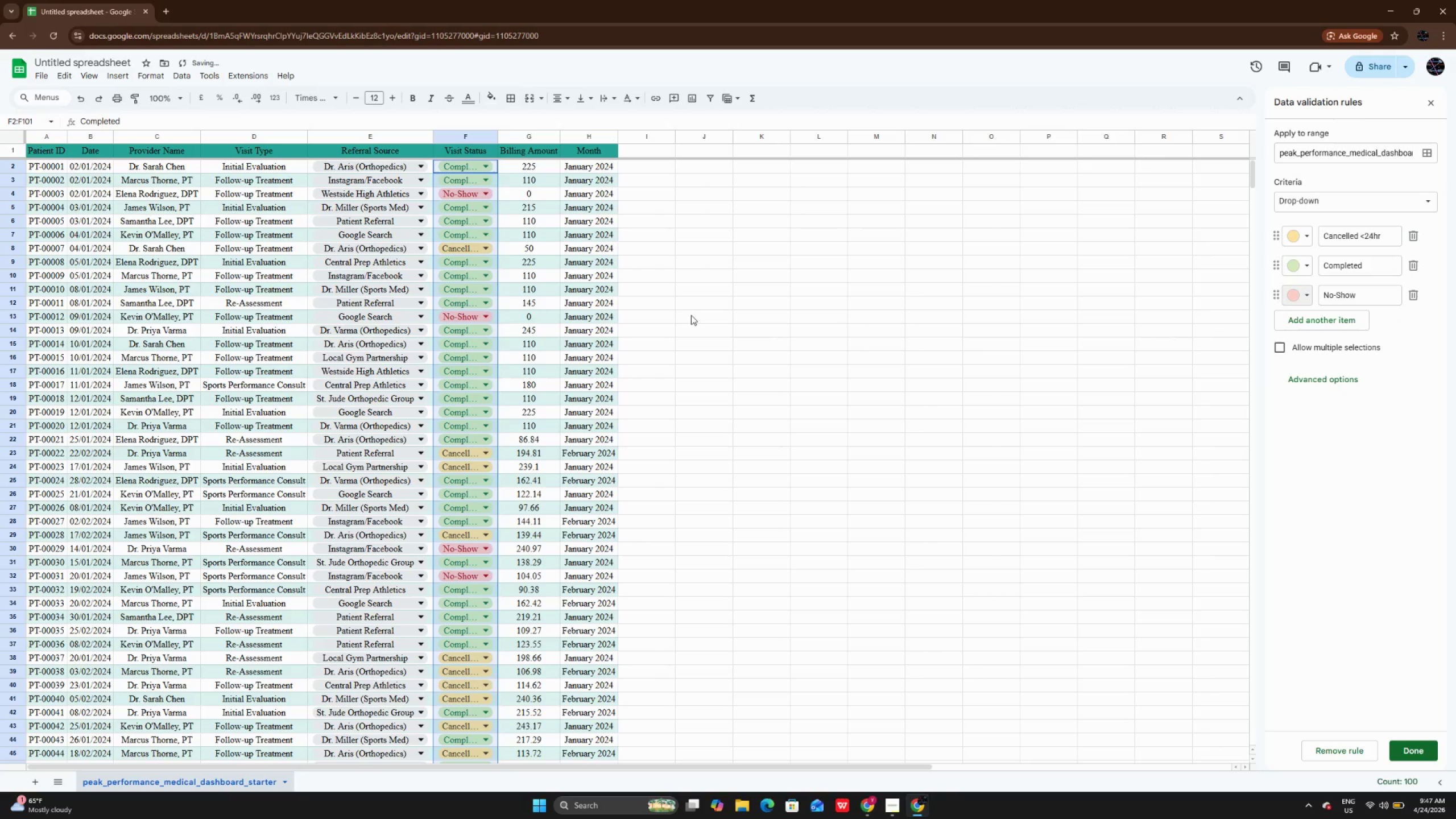 
left_click([1302, 305])
 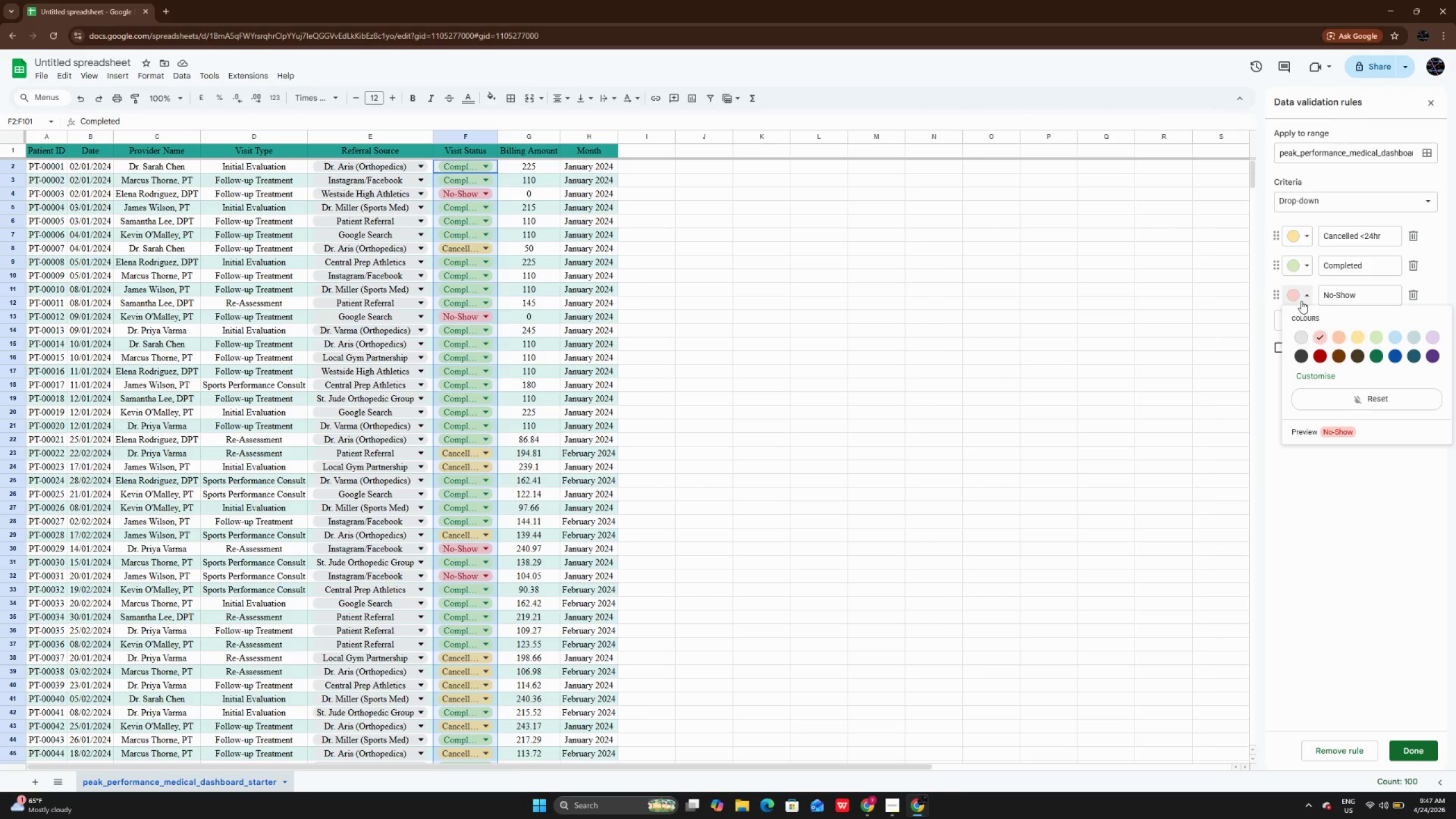 
left_click([1301, 301])
 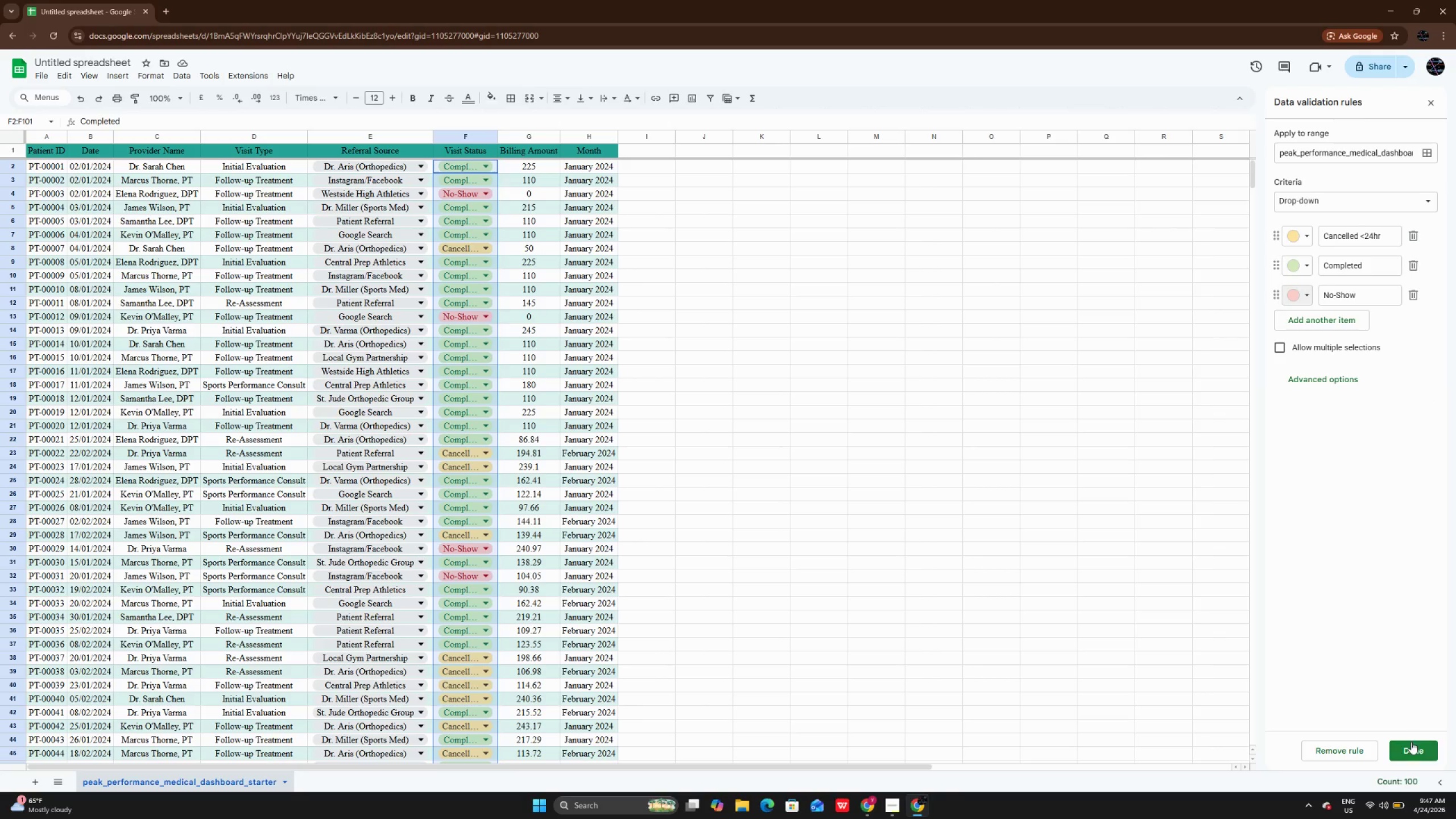 
left_click([1406, 742])
 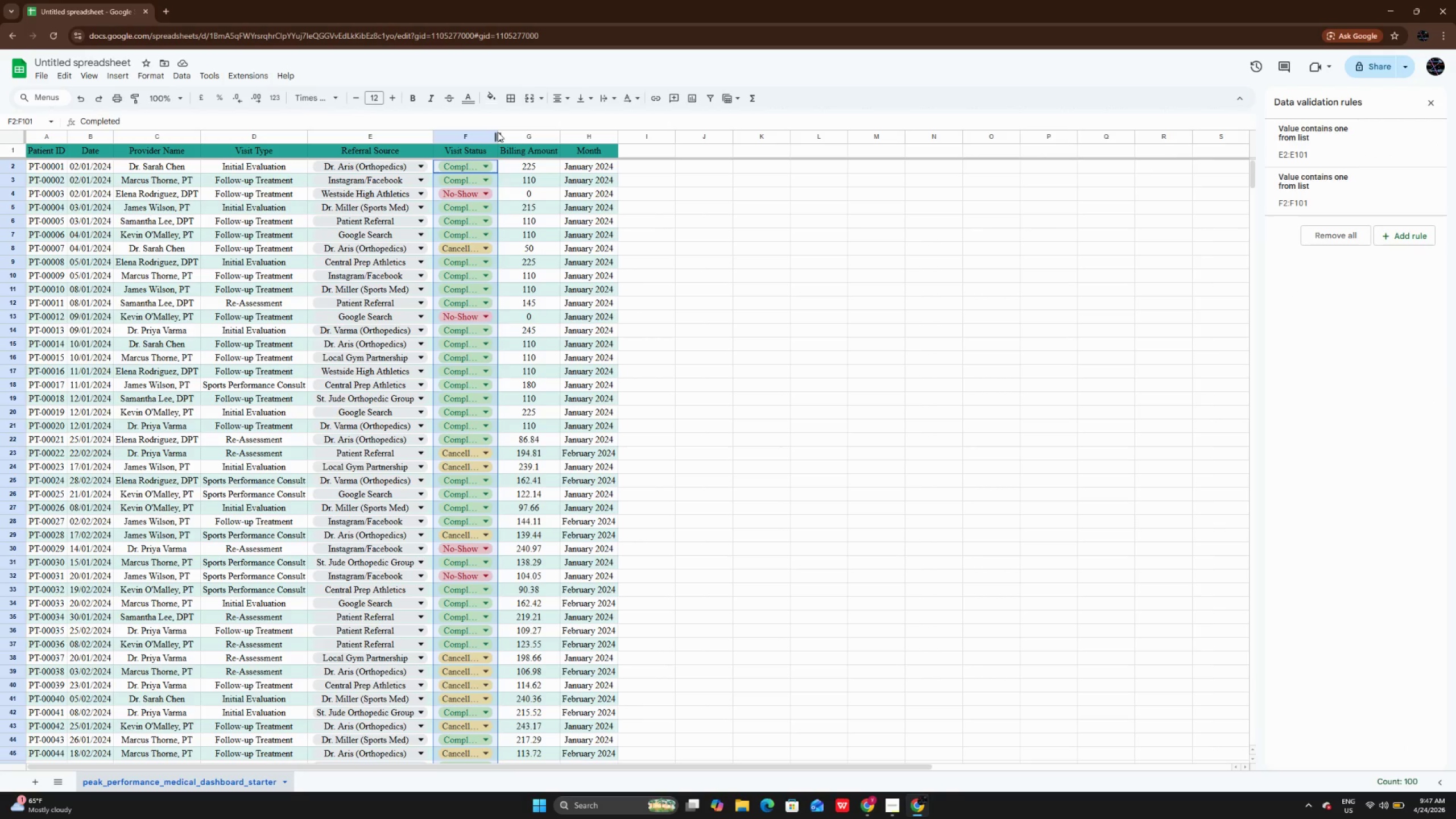 
double_click([497, 138])
 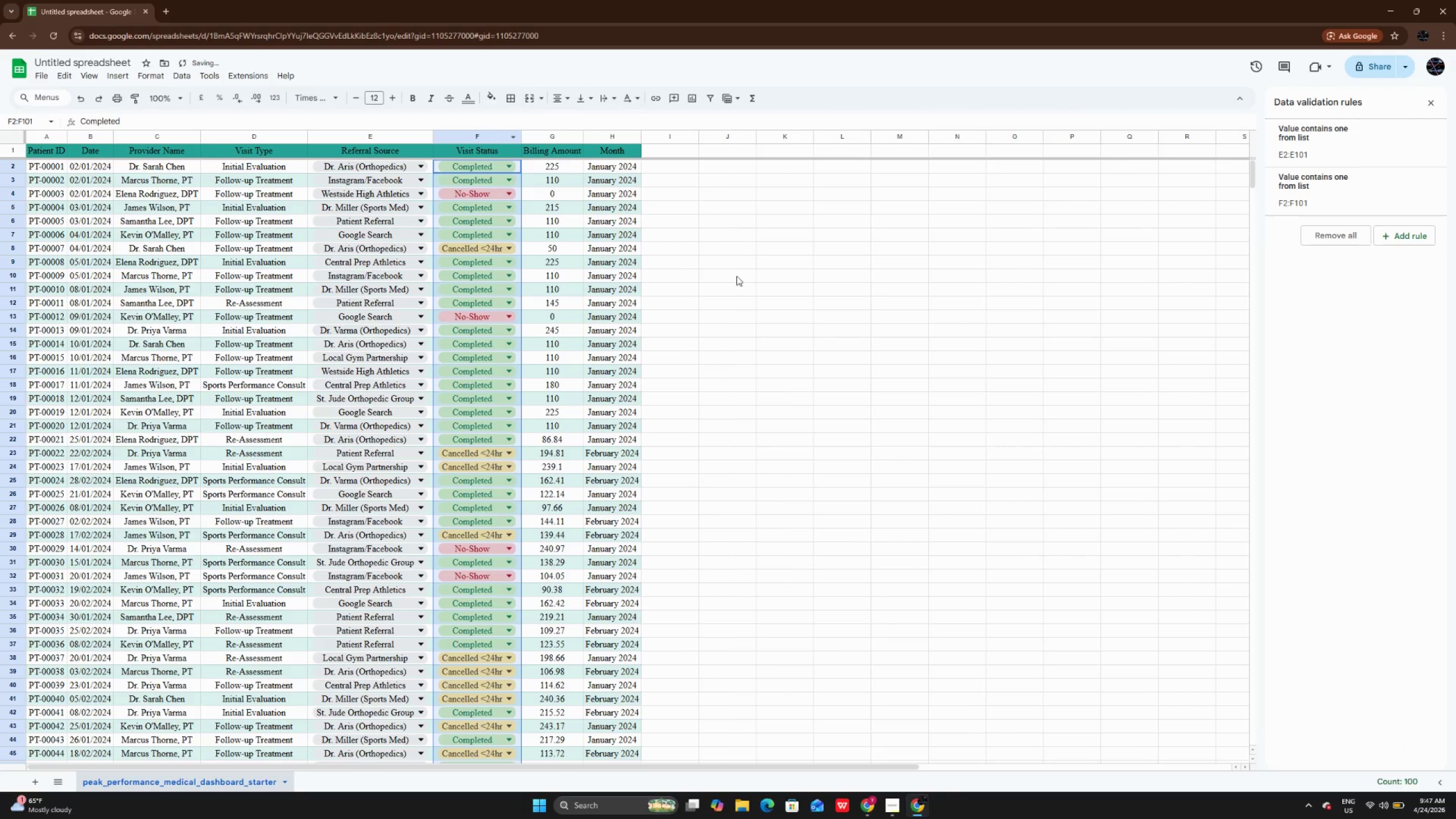 
left_click([771, 283])
 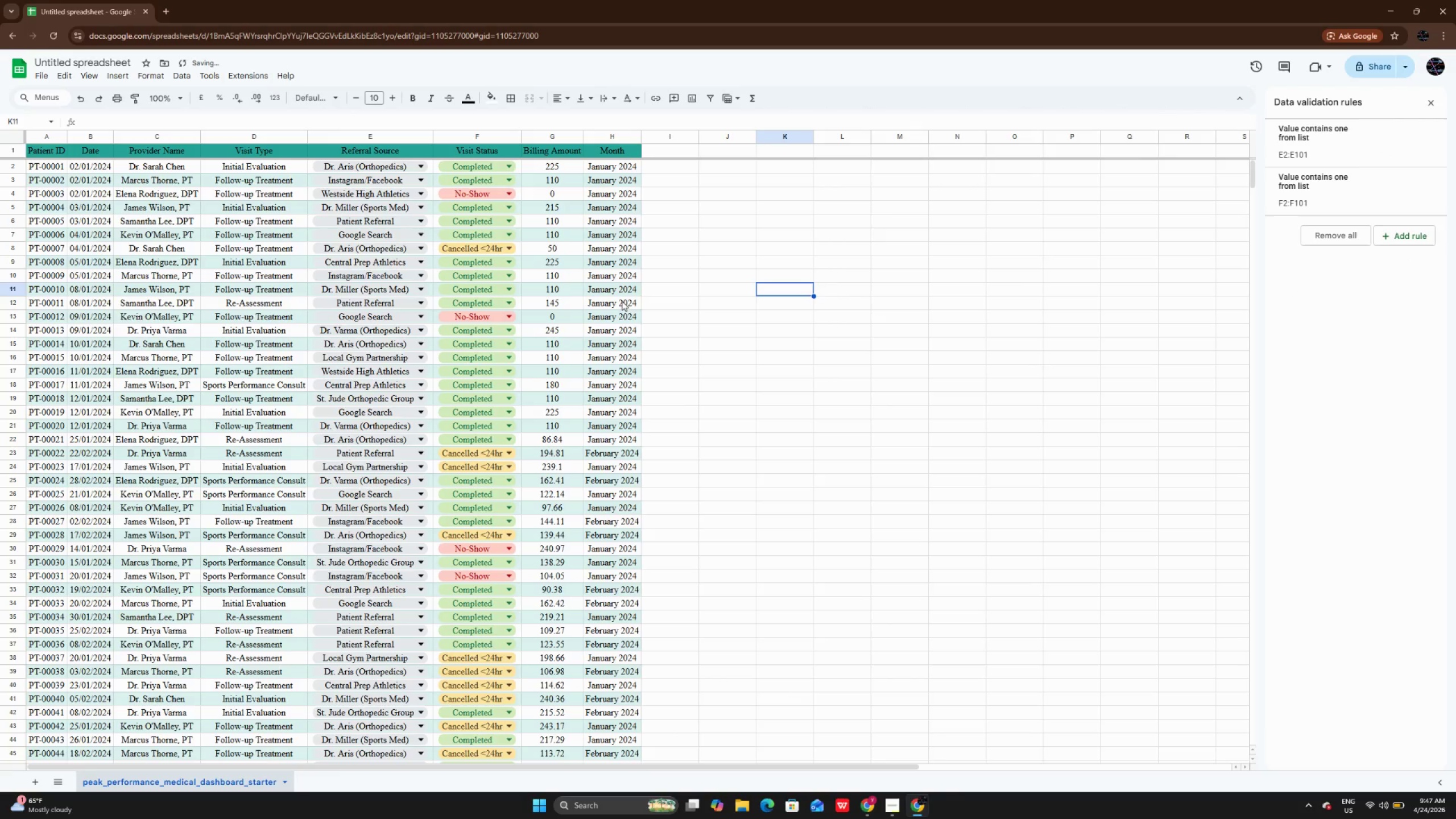 
scroll: coordinate [617, 305], scroll_direction: up, amount: 1.0
 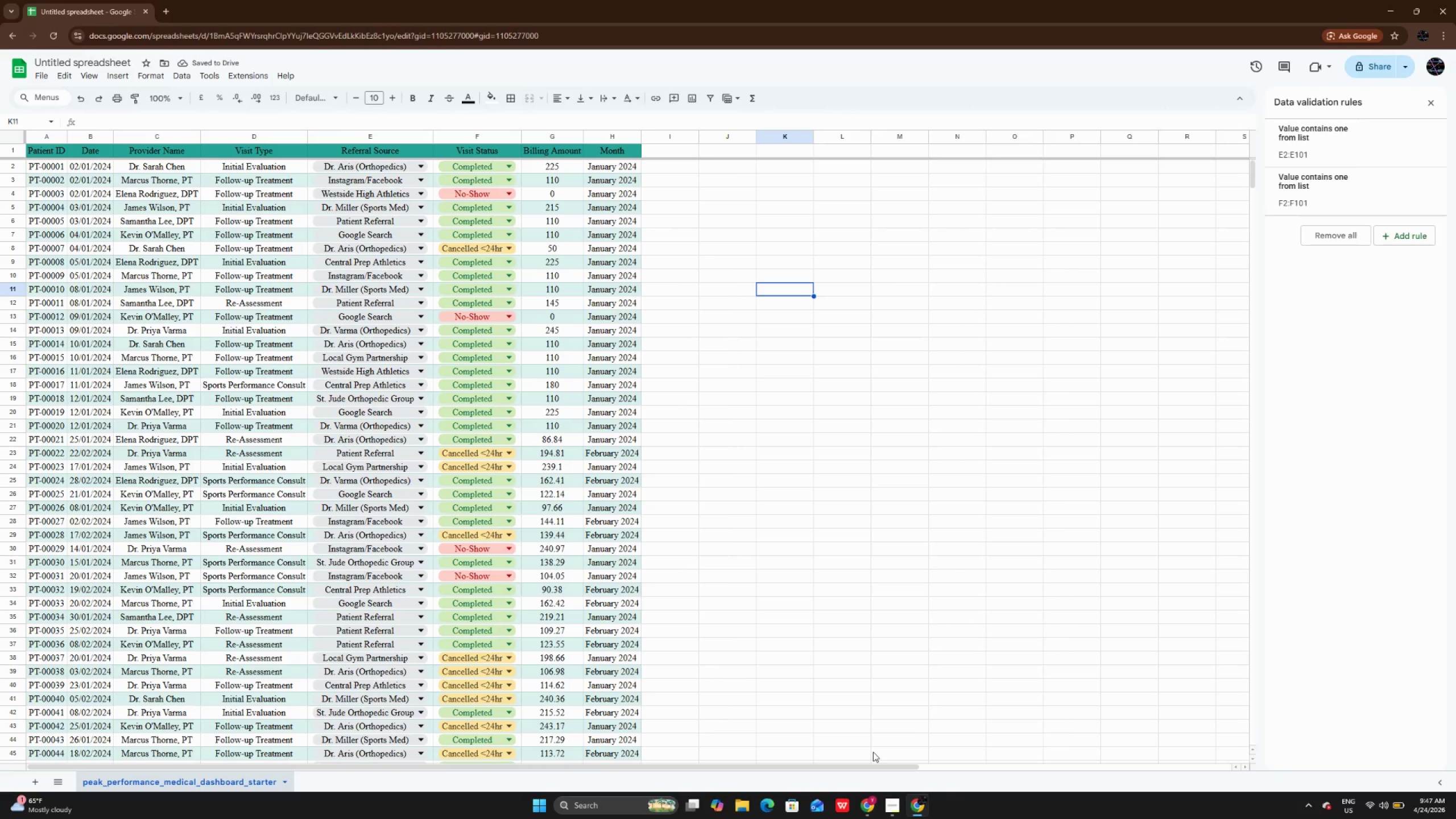 
left_click([886, 808])